 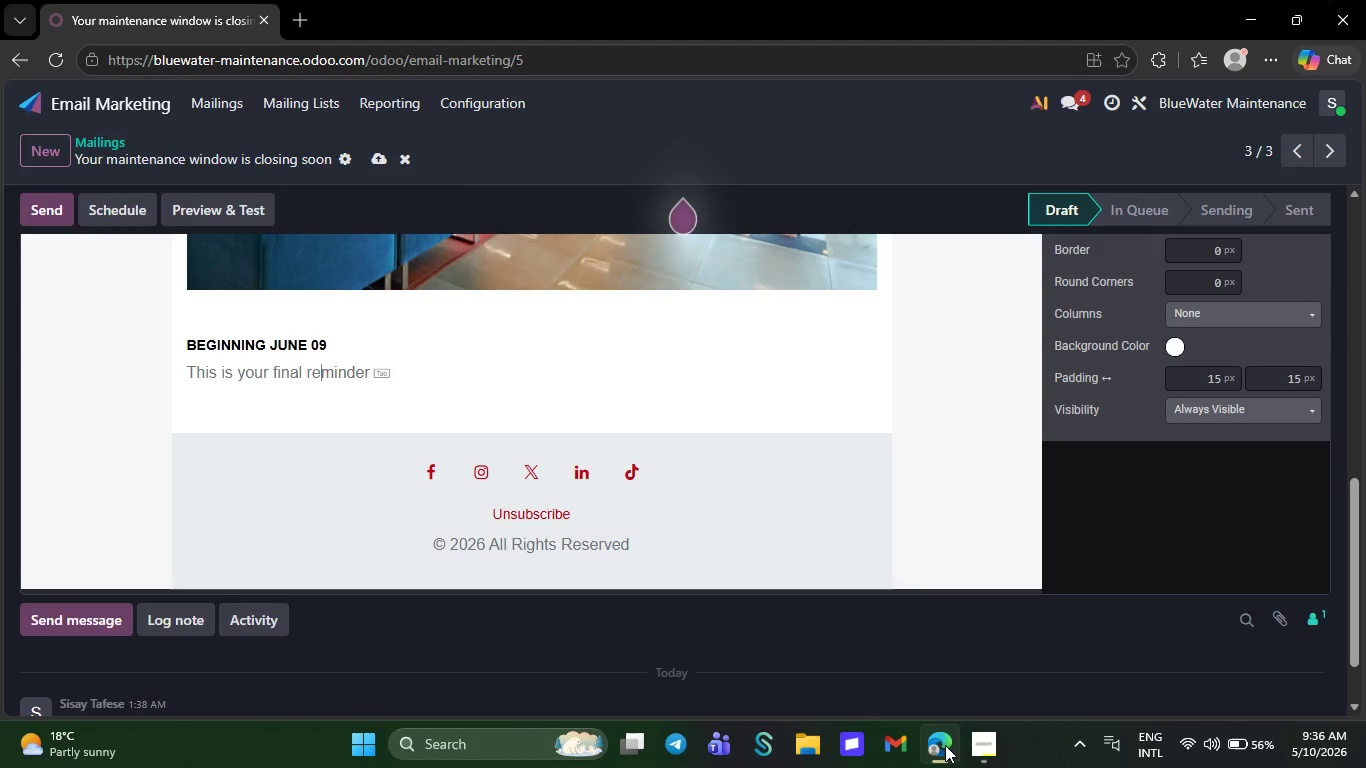 
type(minder )
 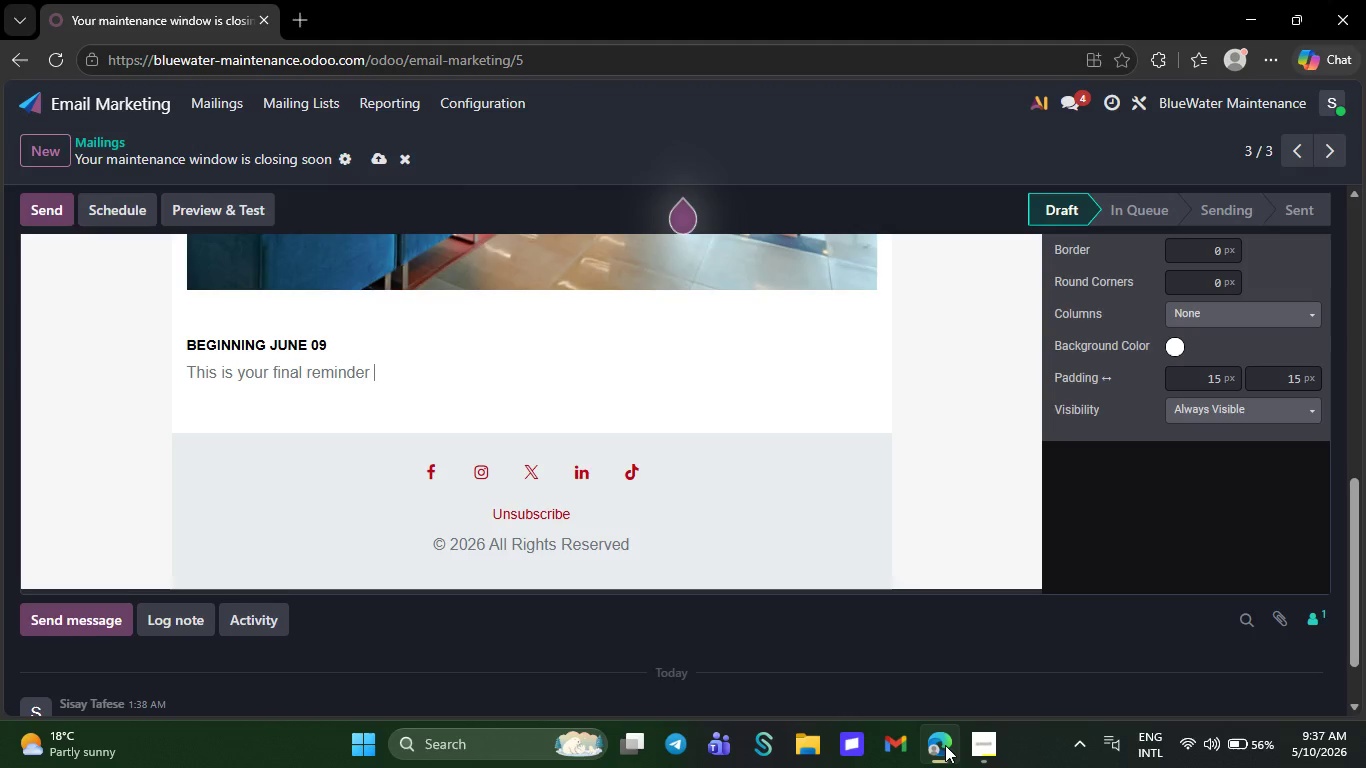 
wait(11.14)
 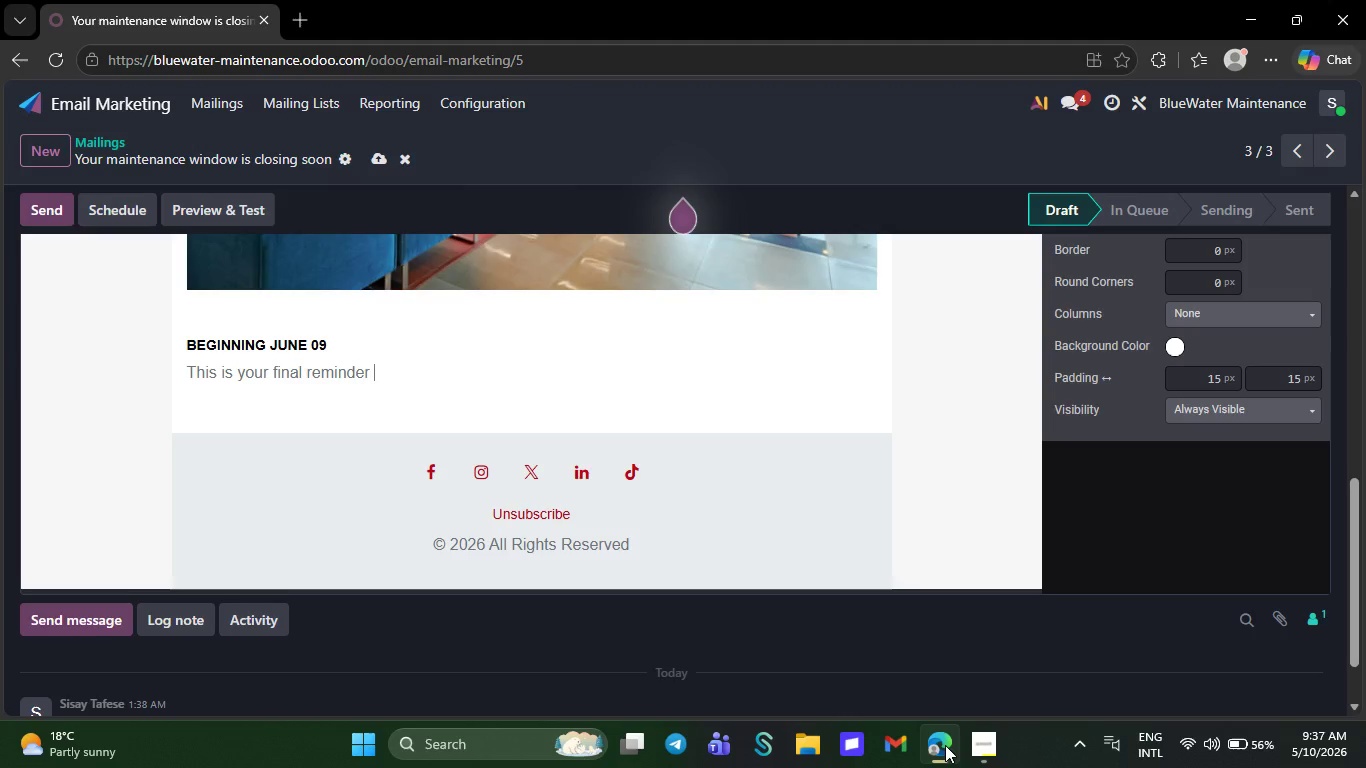 
type( to )
 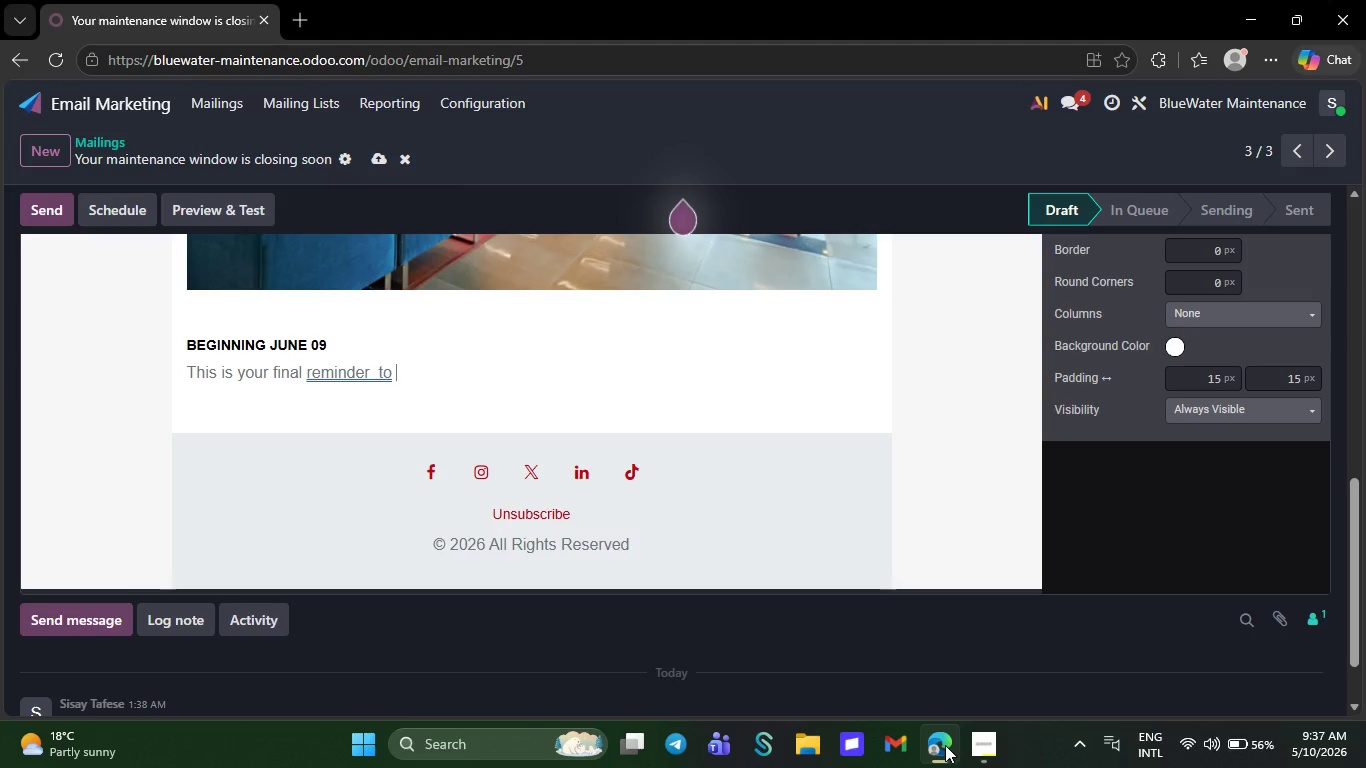 
wait(8.41)
 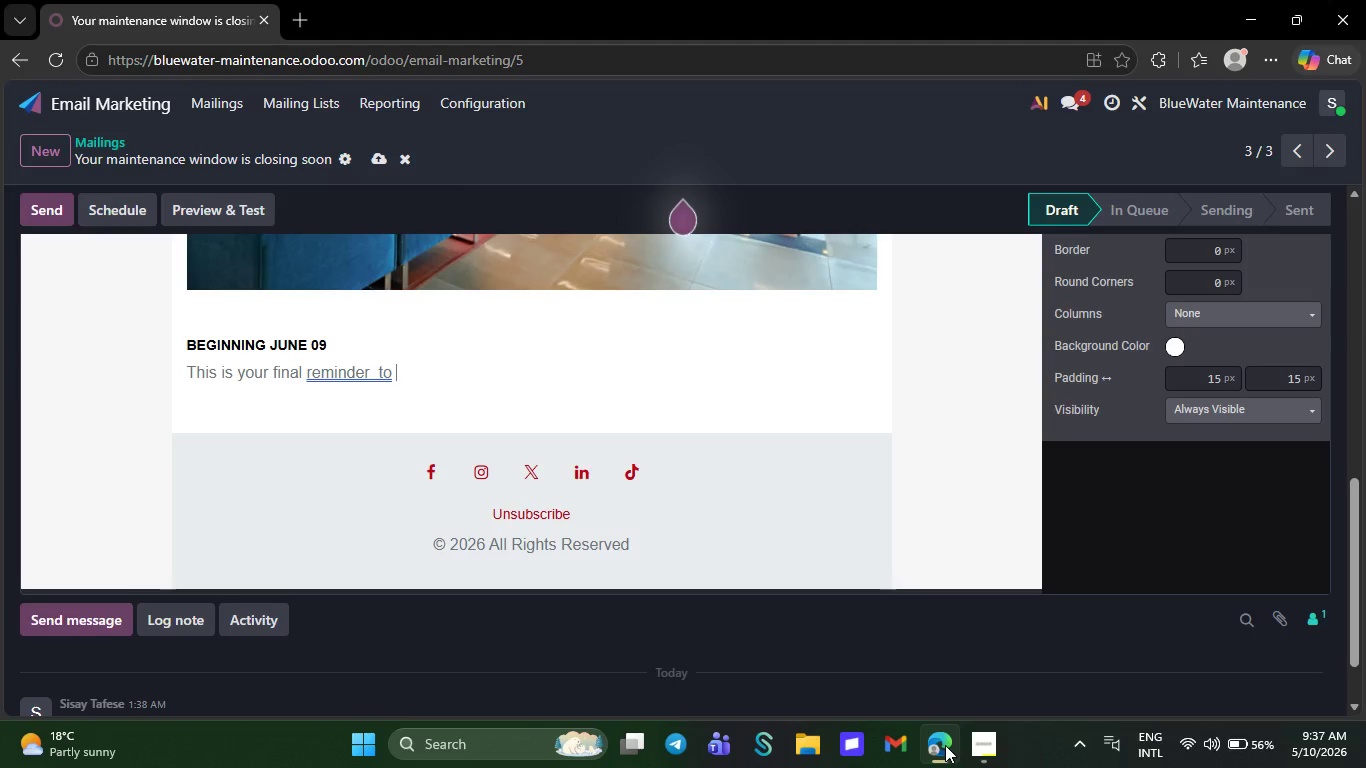 
type(sch)
 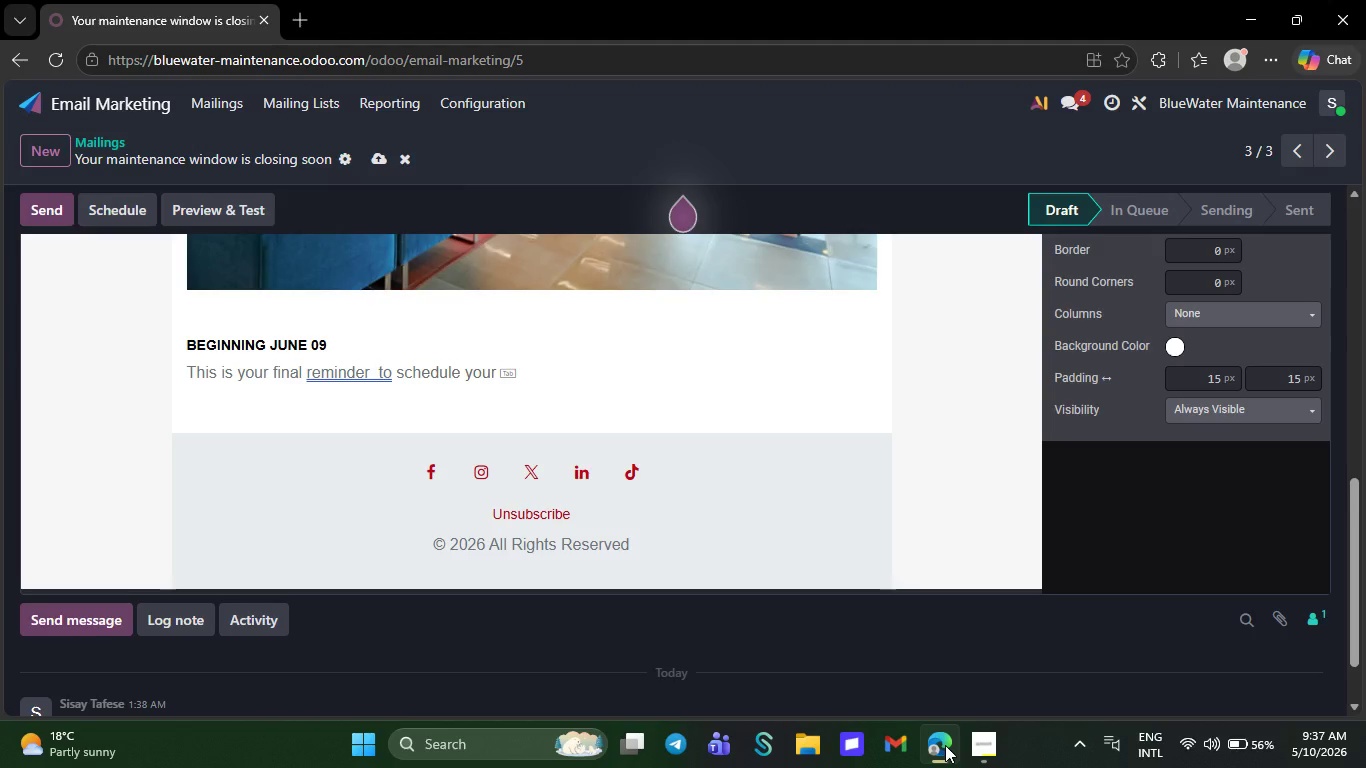 
type(edule )
 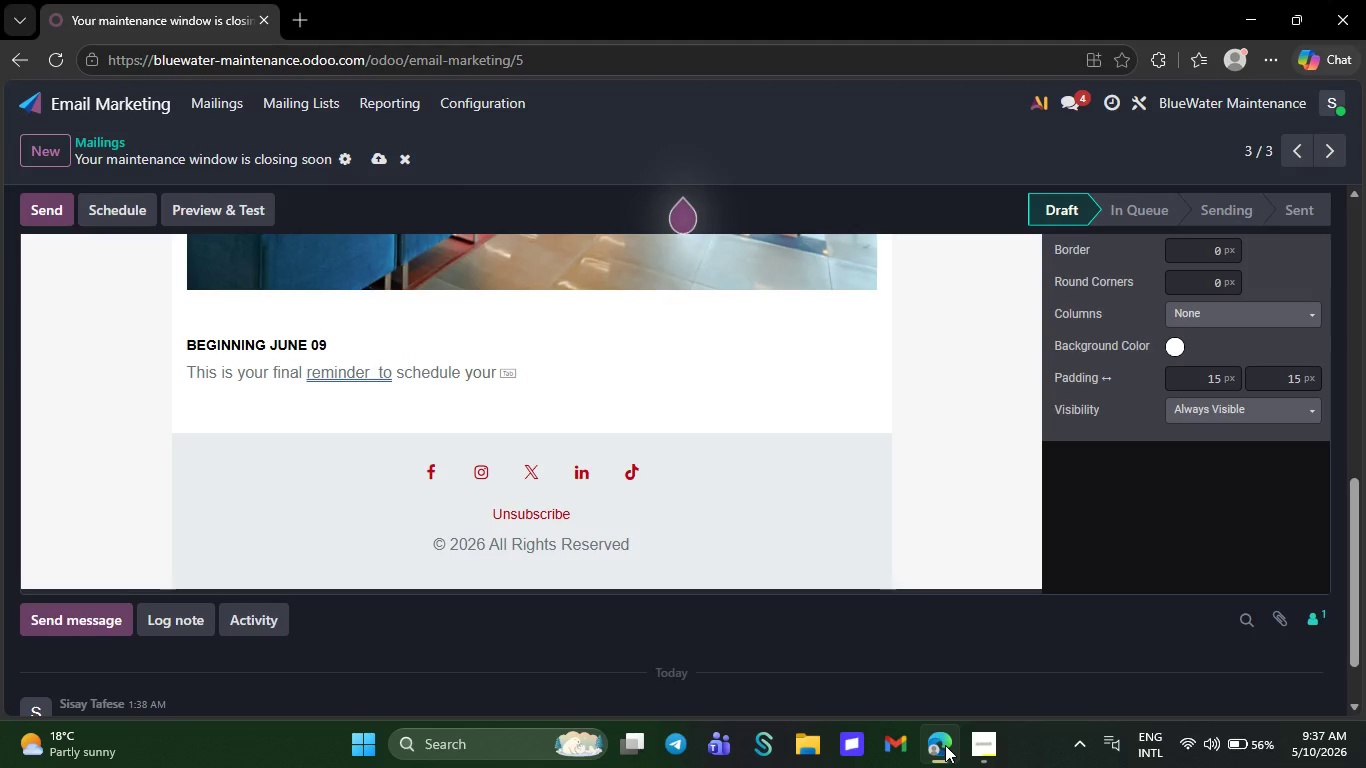 
wait(10.74)
 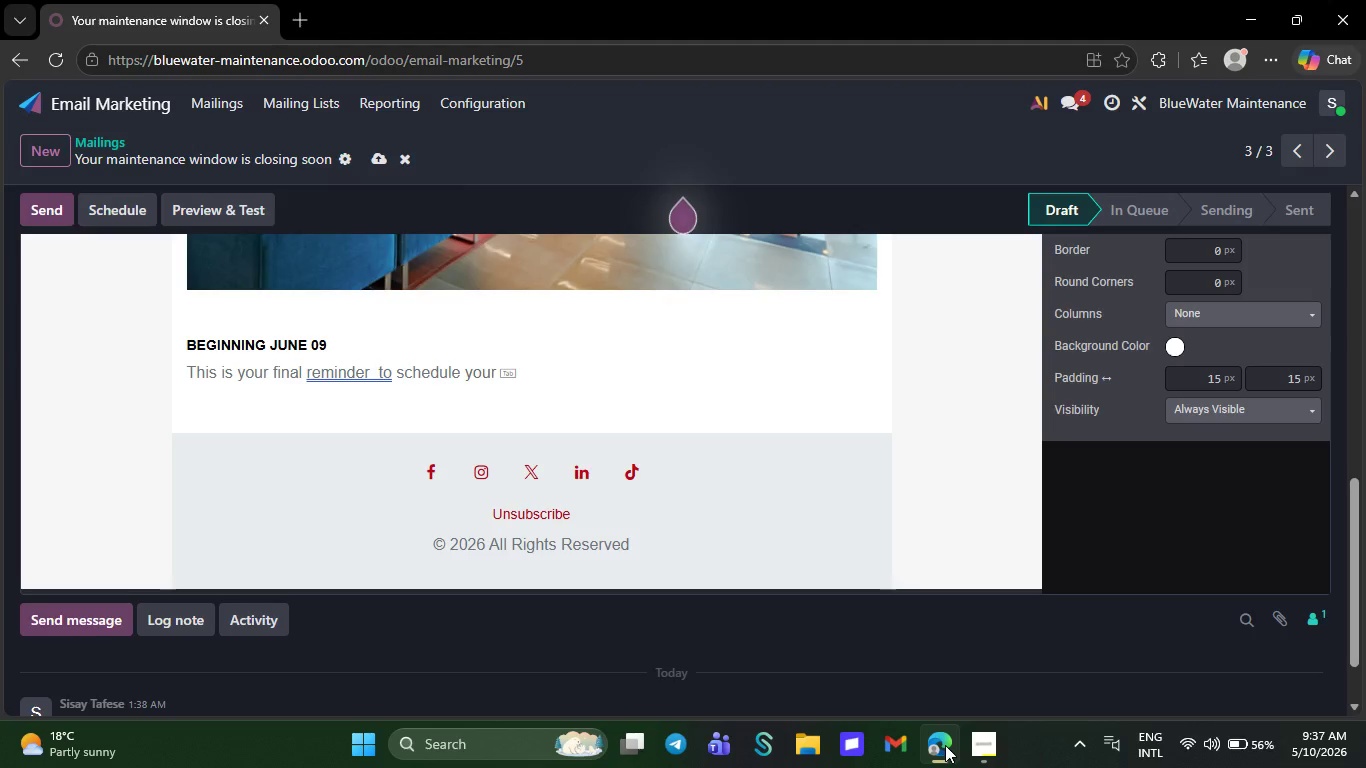 
type(pre ve)
key(Backspace)
key(Backspace)
key(Backspace)
 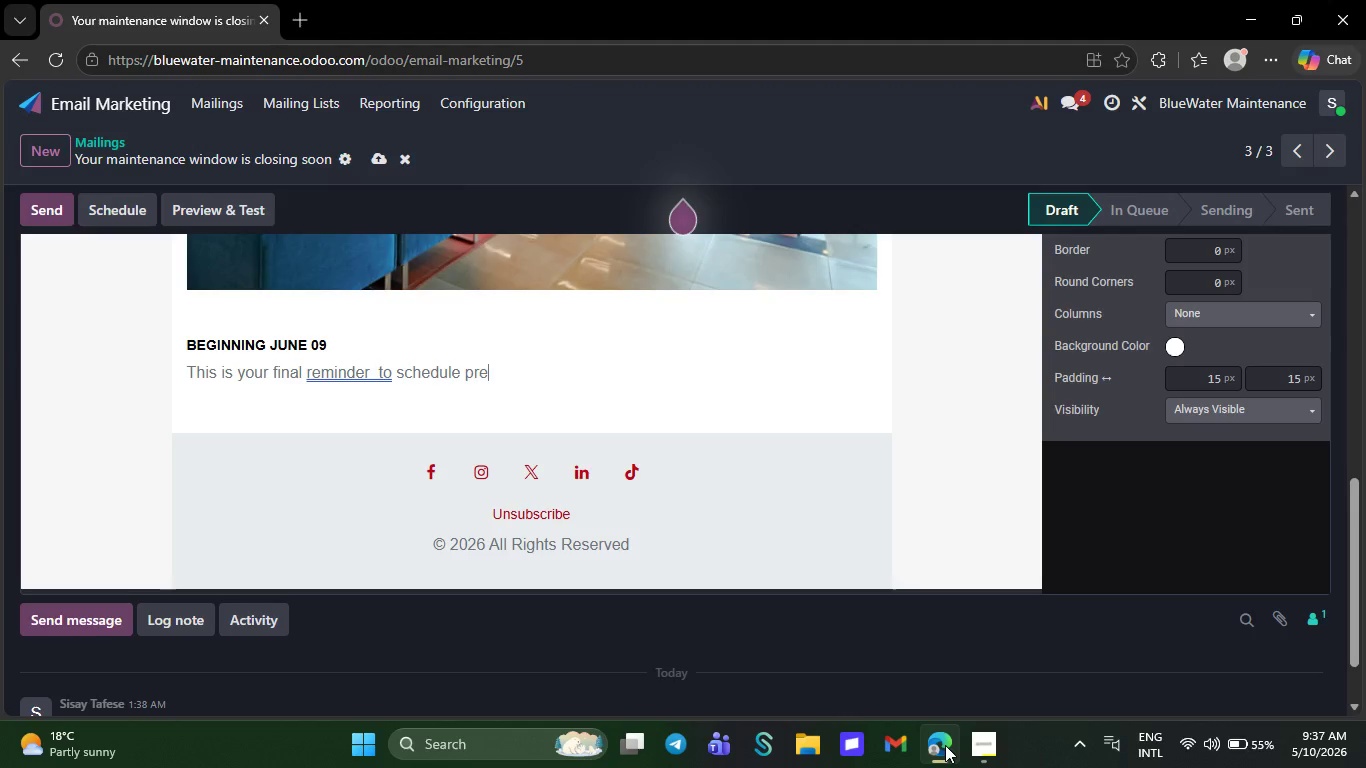 
wait(12.55)
 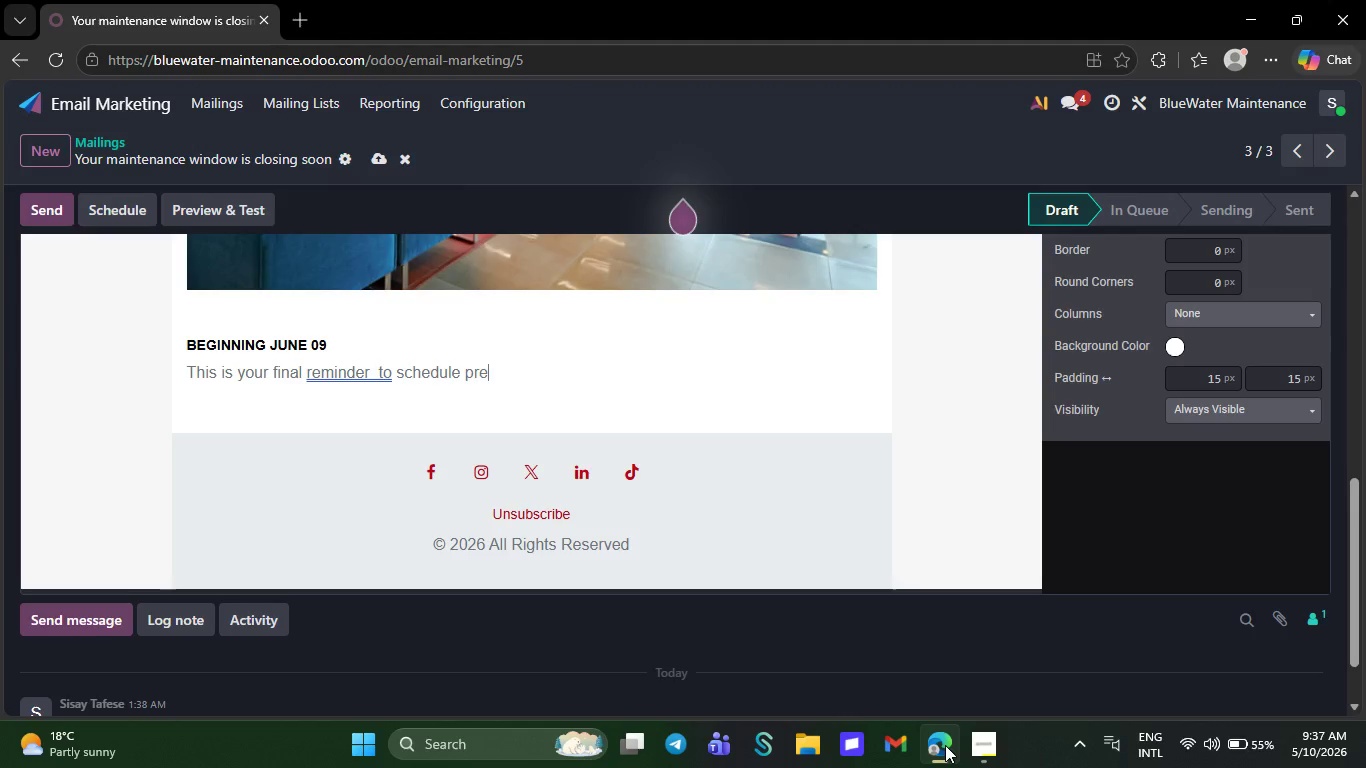 
key(V)
 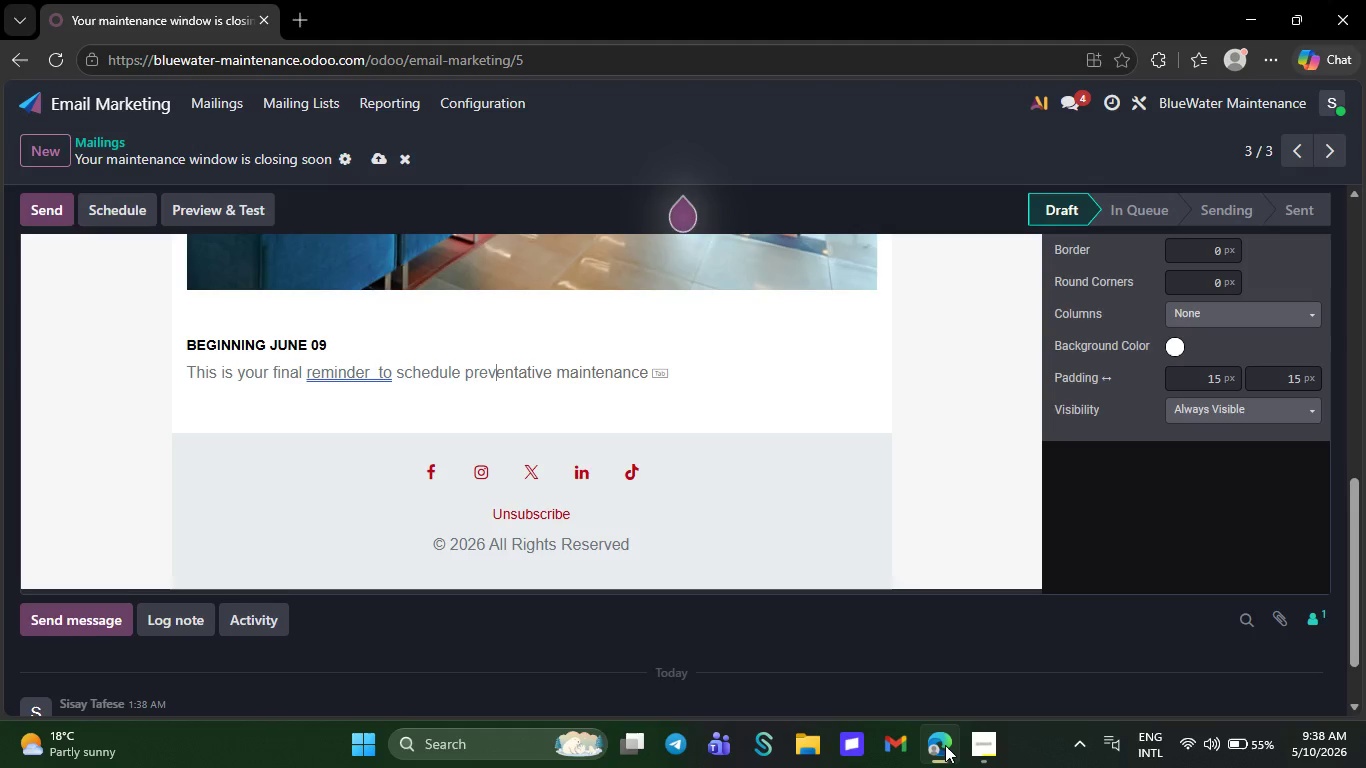 
wait(5.77)
 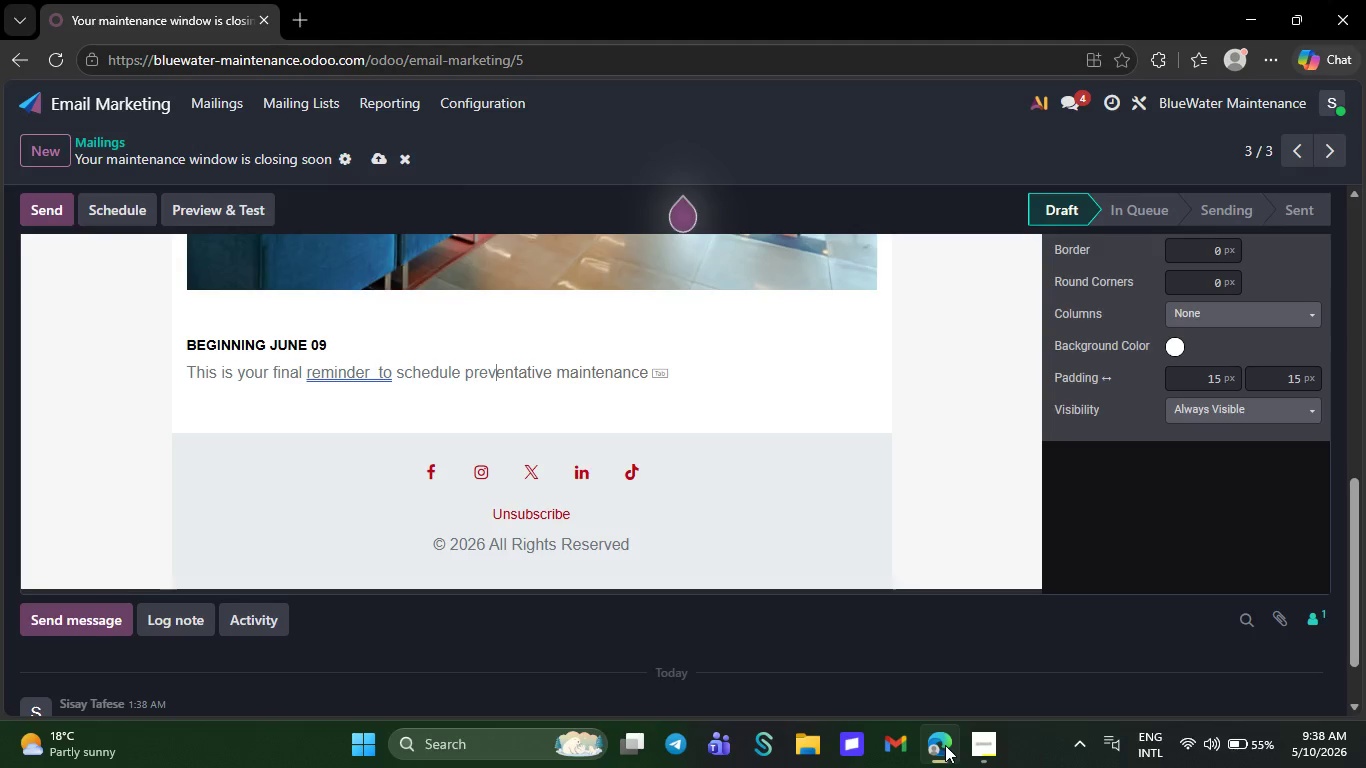 
type(ent)
 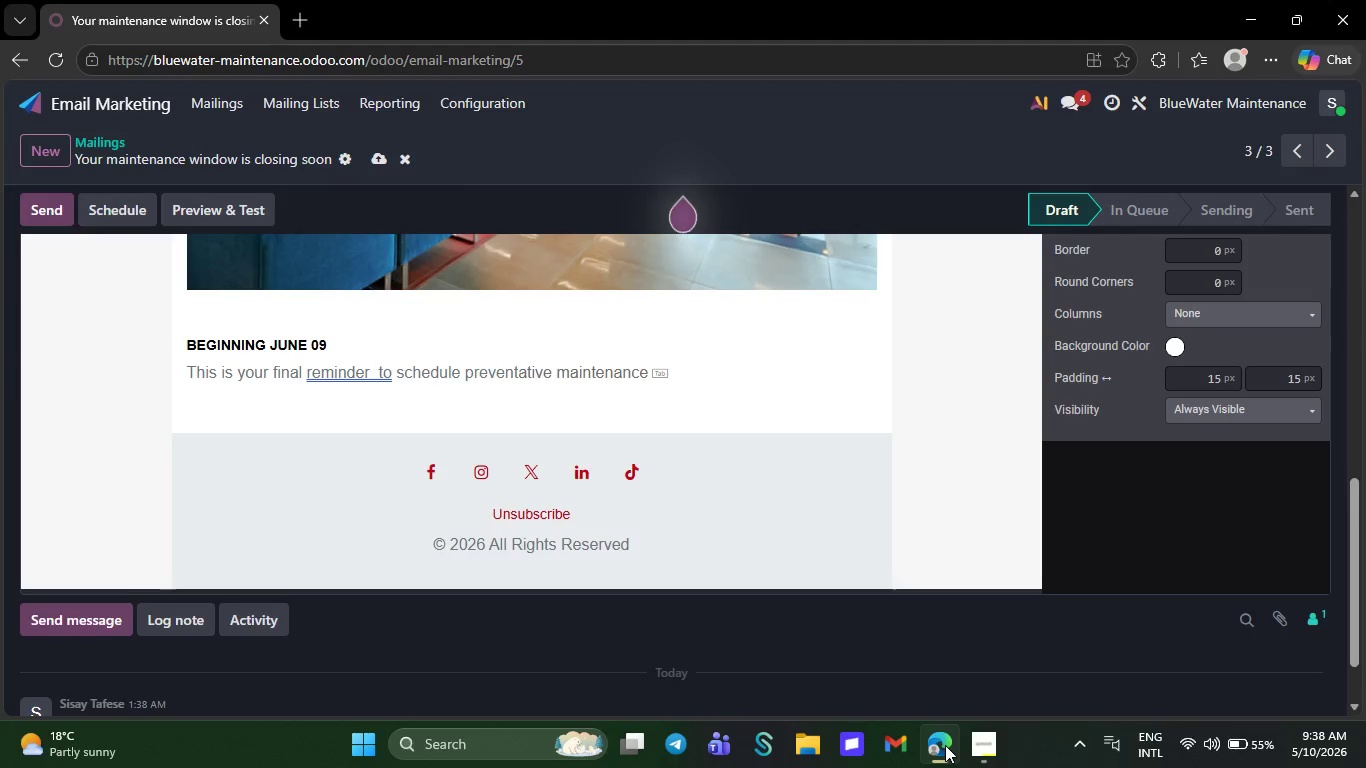 
type(ative)
 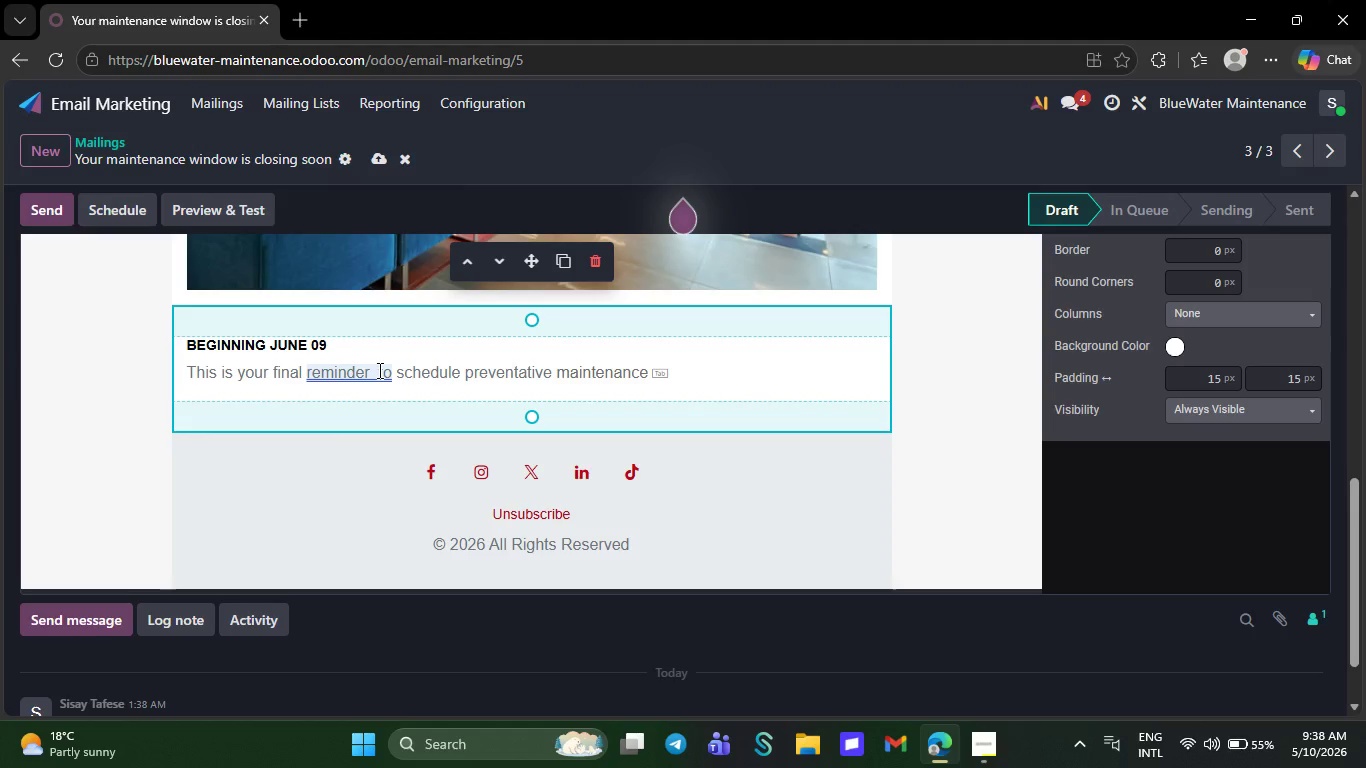 
right_click([378, 370])
 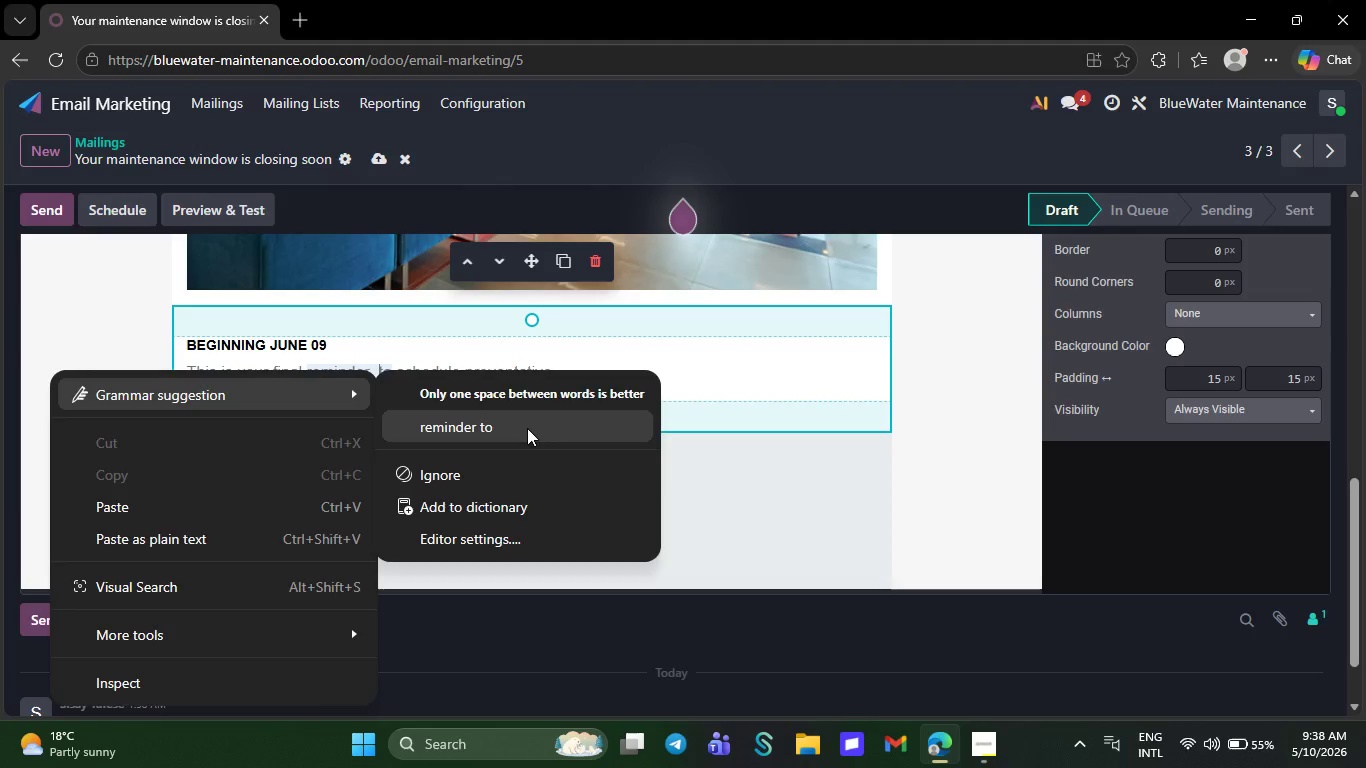 
left_click([527, 428])
 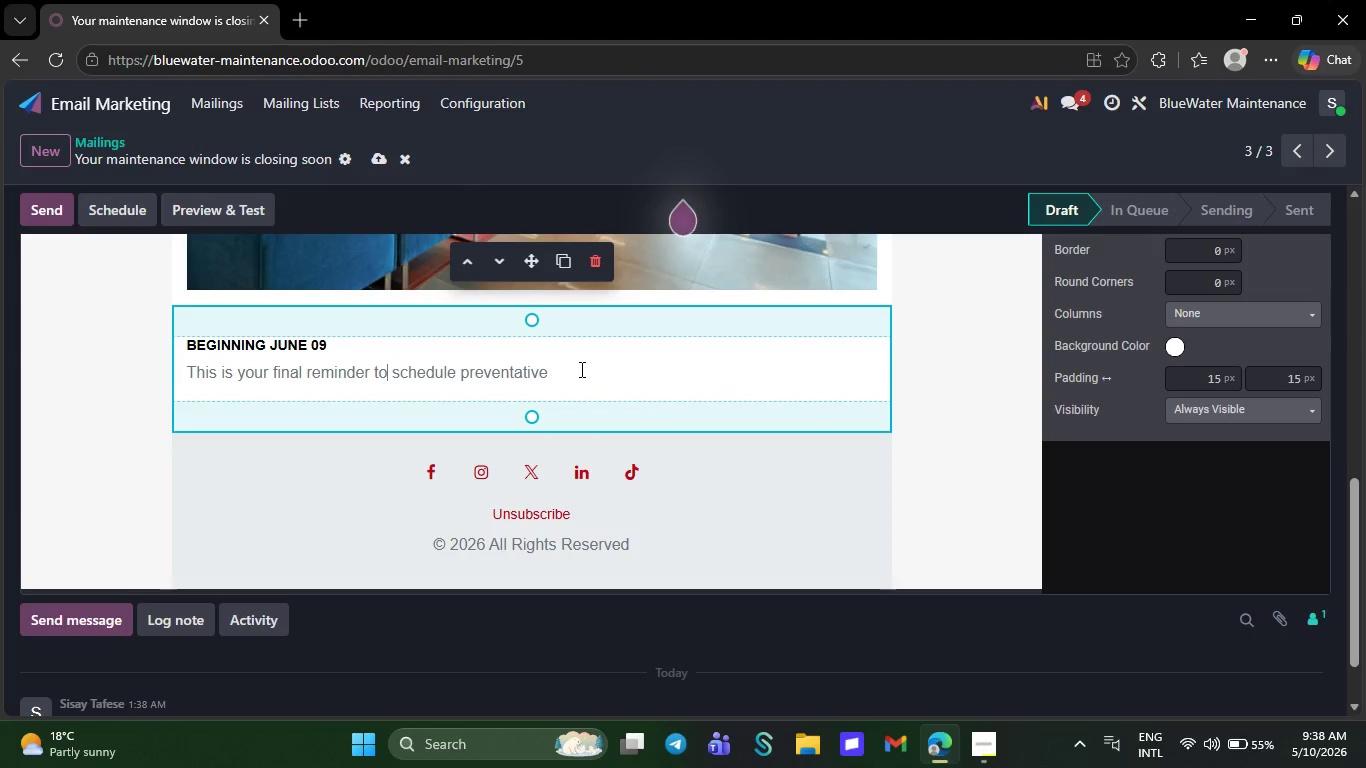 
left_click([580, 369])
 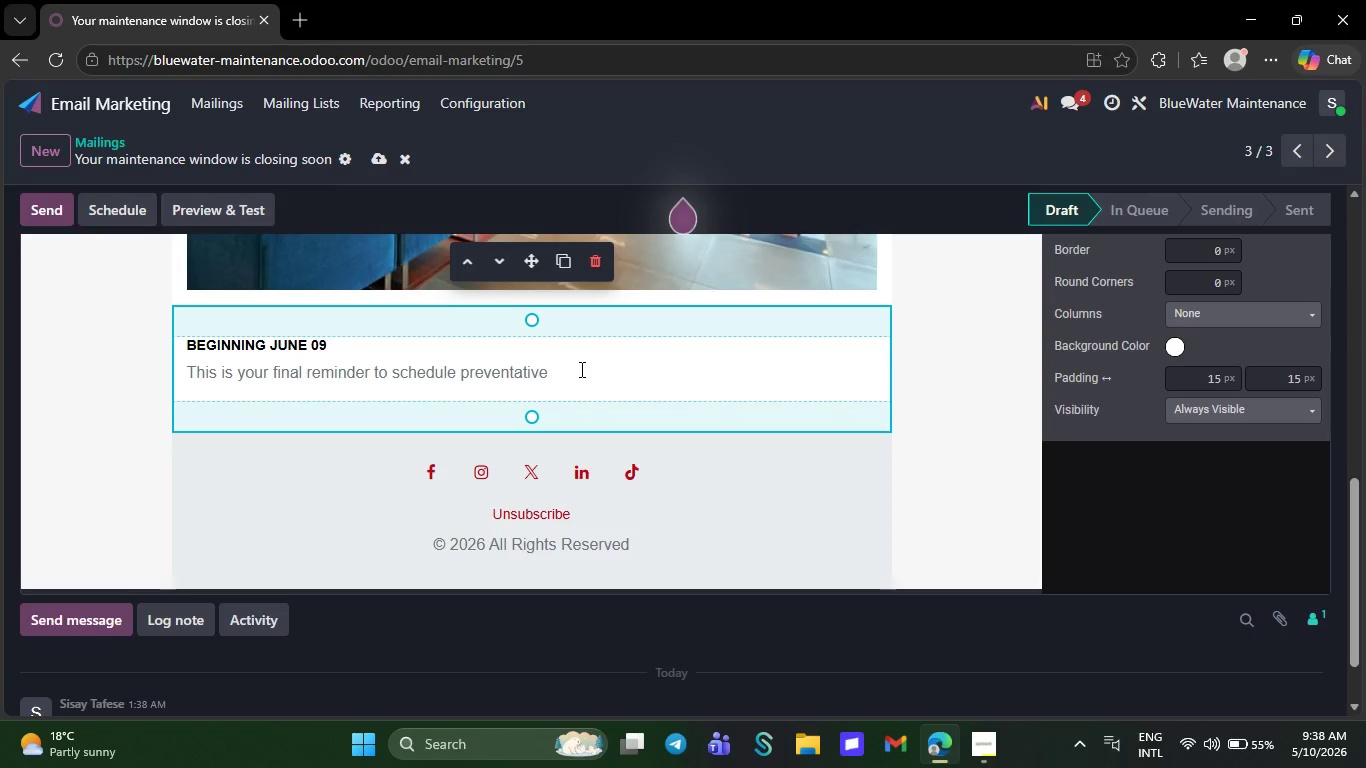 
key(Space)
 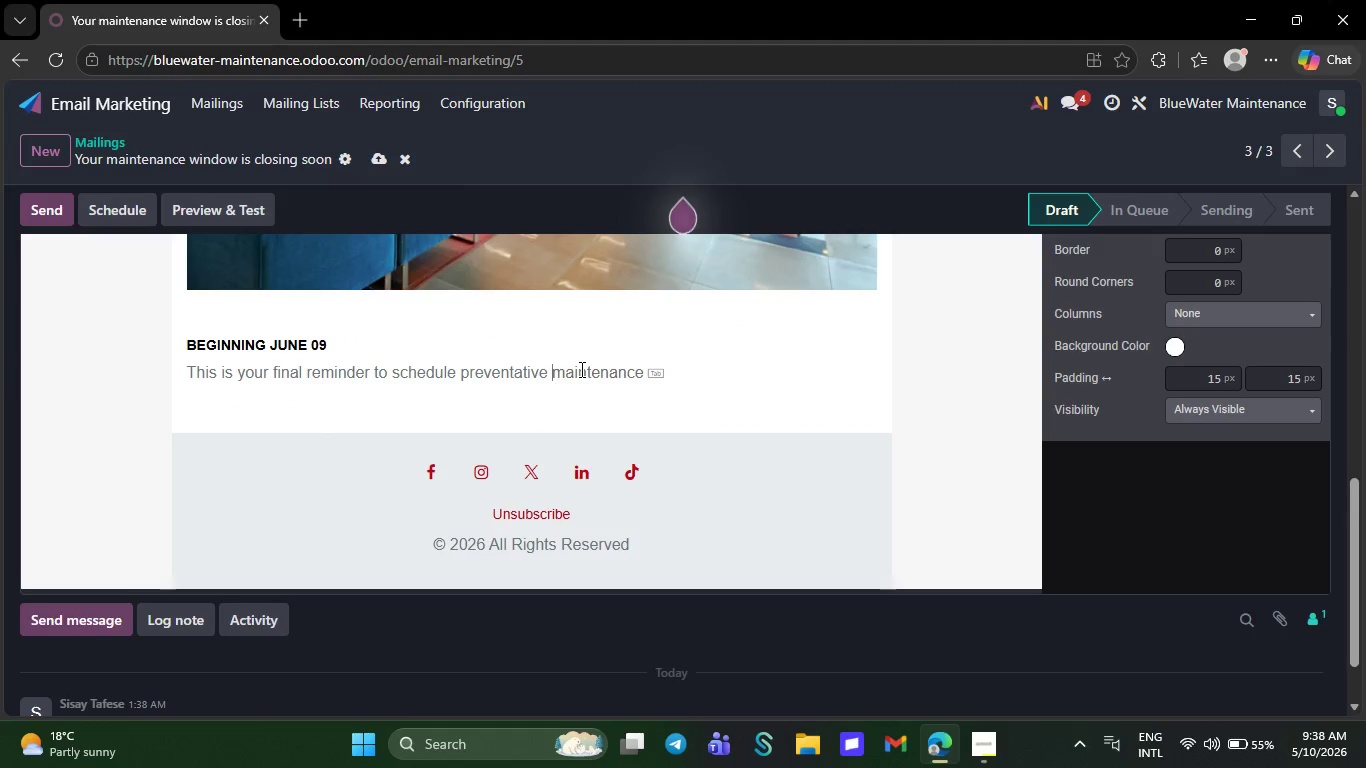 
wait(8.16)
 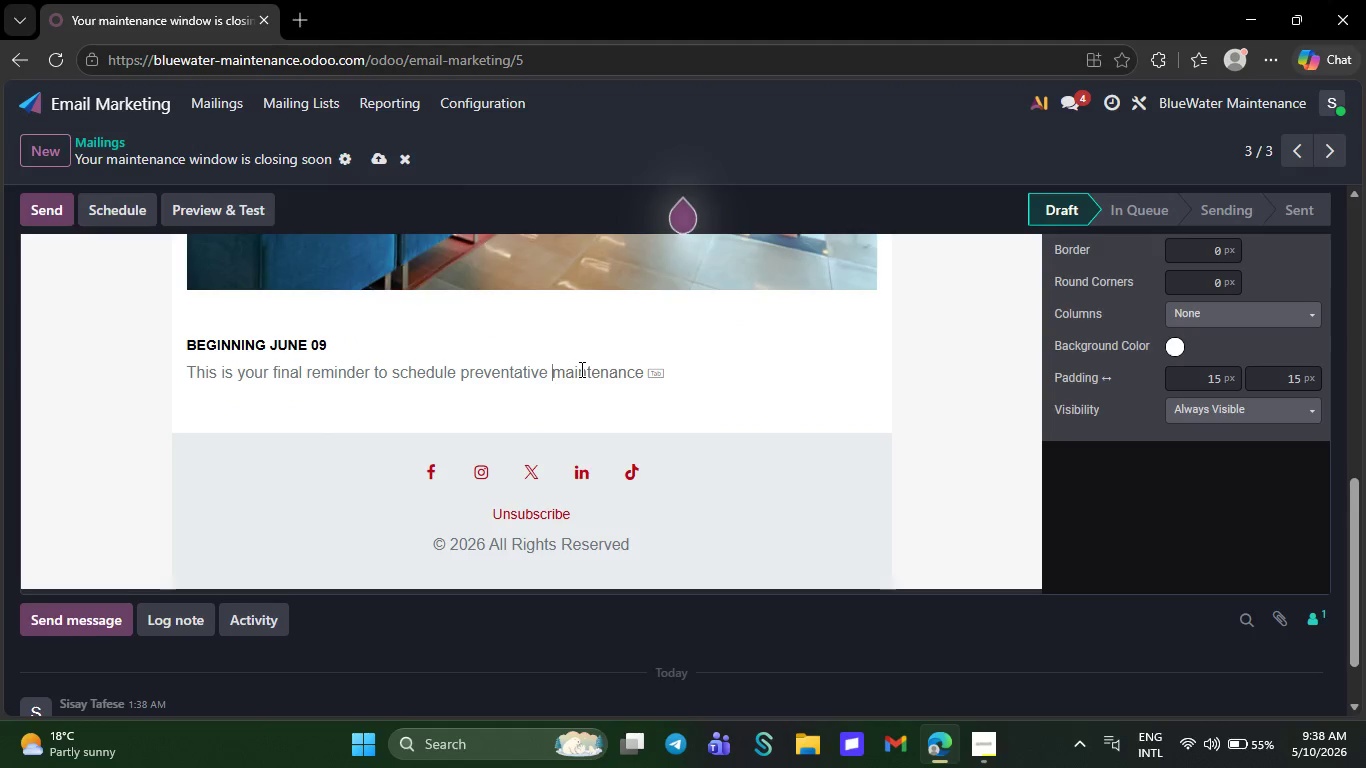 
key(Tab)
type( for )
 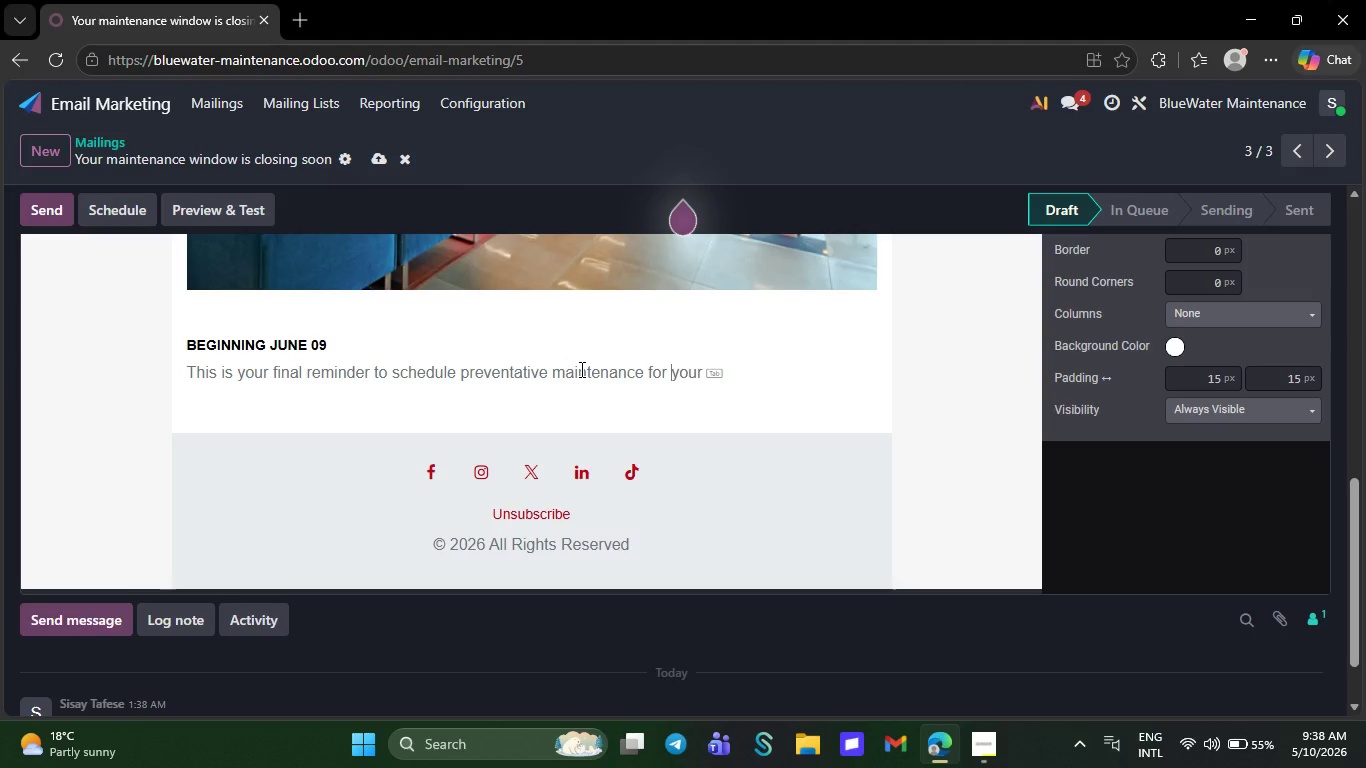 
type(yourn )
key(Backspace)
key(Backspace)
 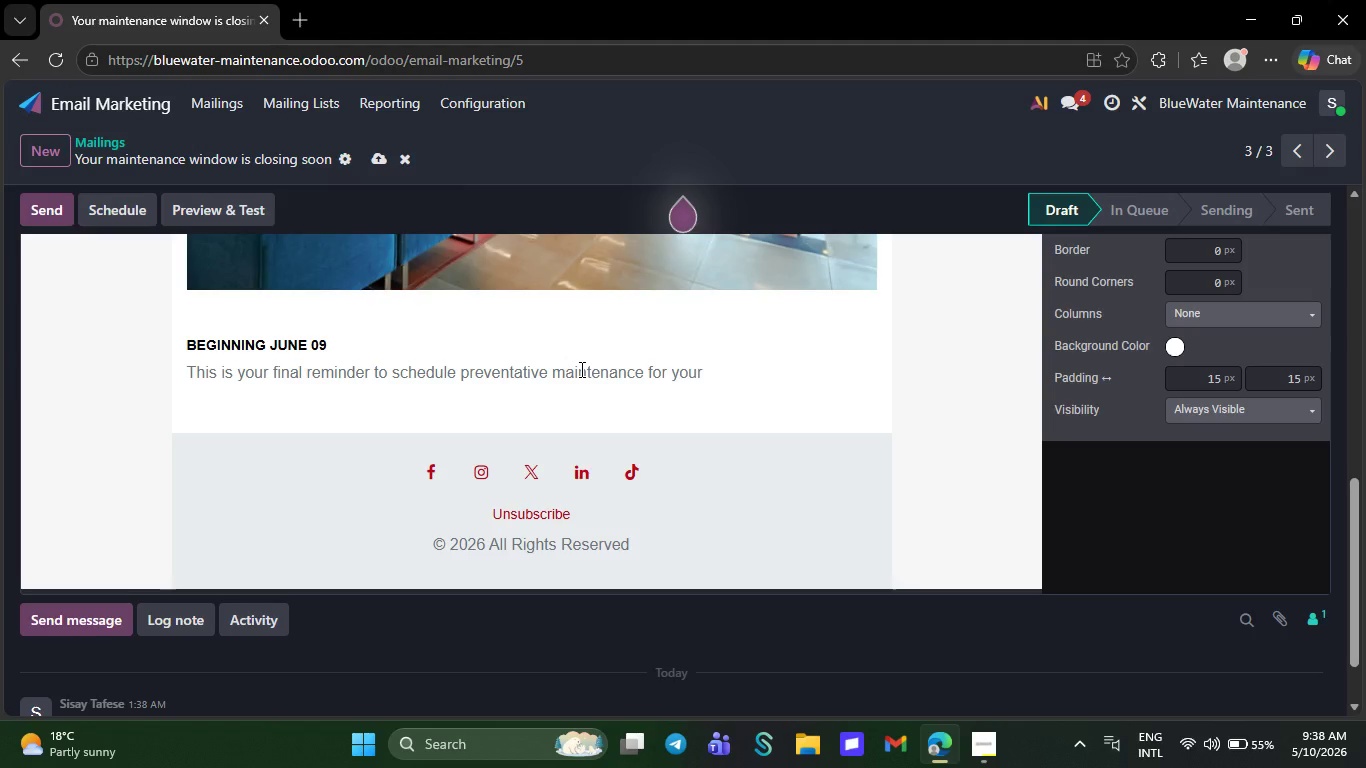 
key(Space)
 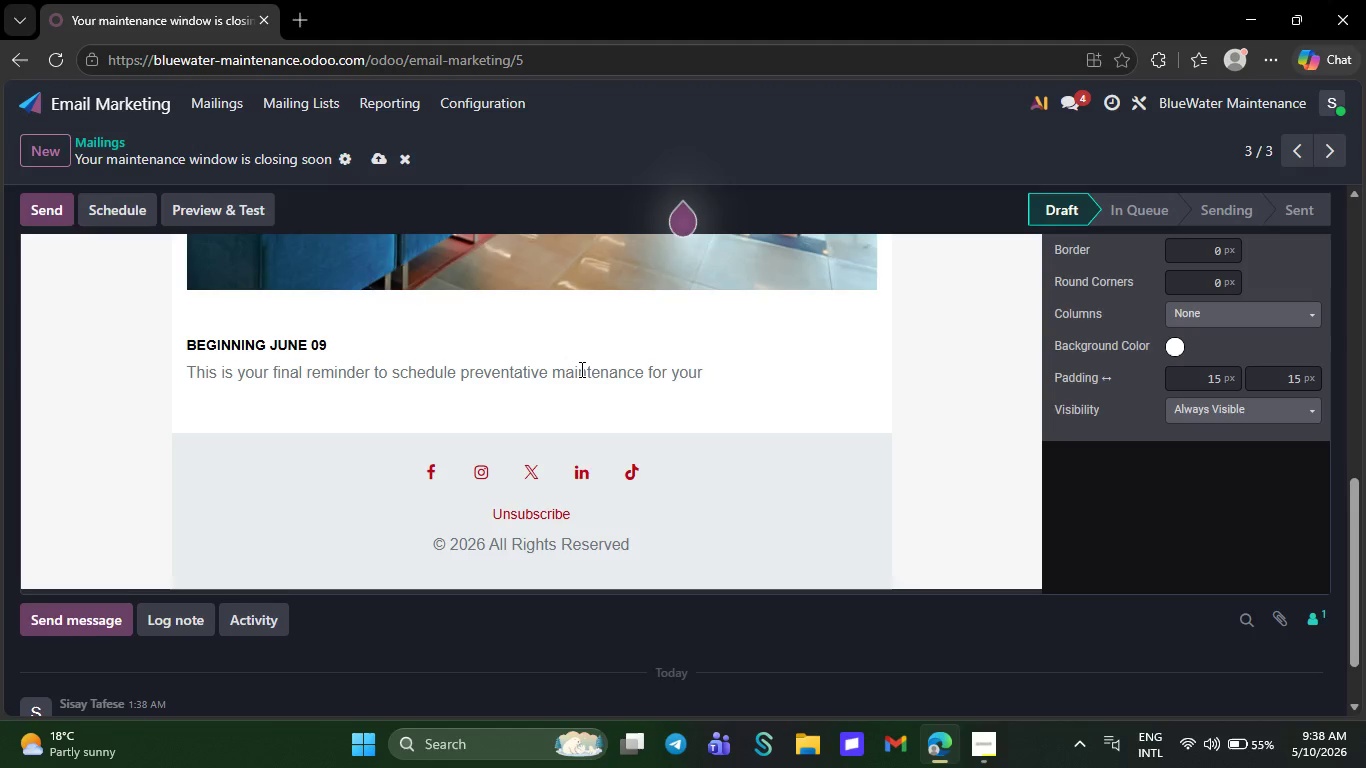 
wait(8.17)
 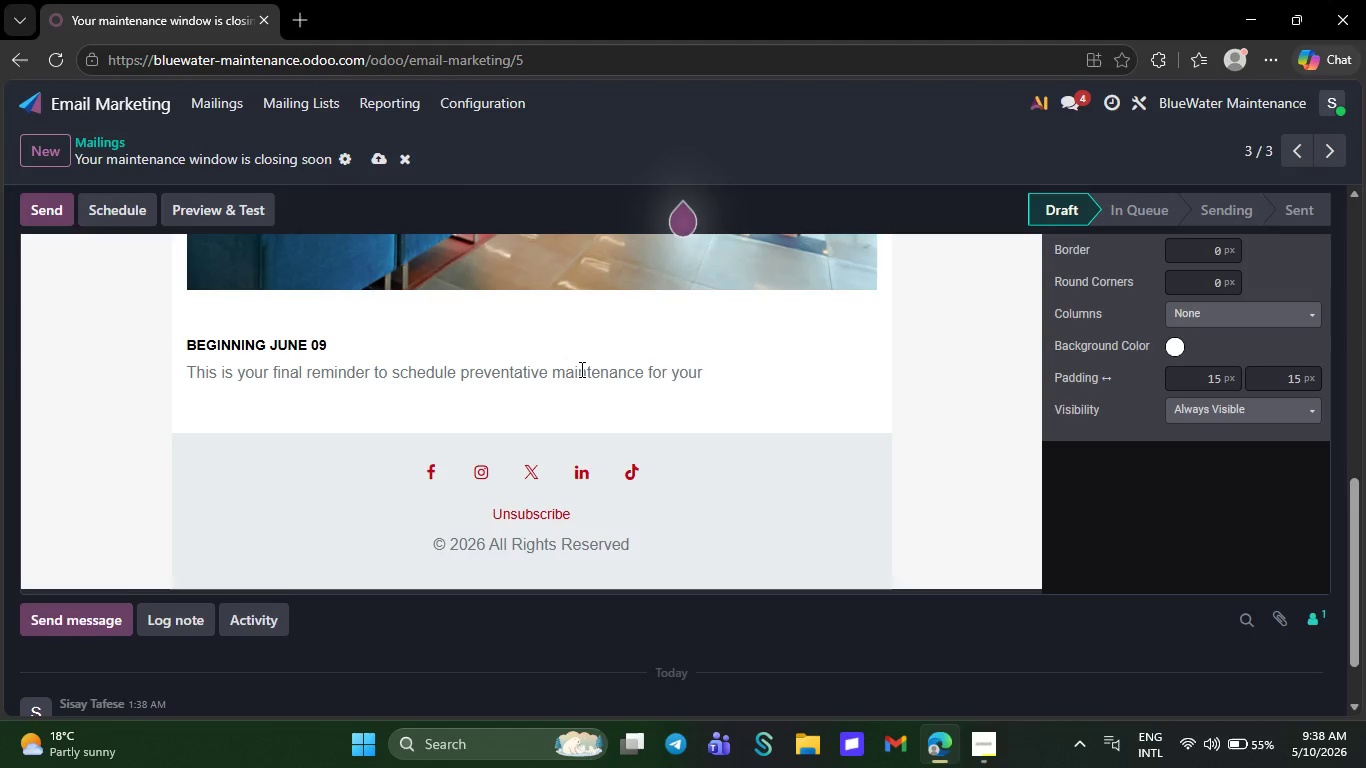 
type(`{)
key(Backspace)
type([[object.v)
 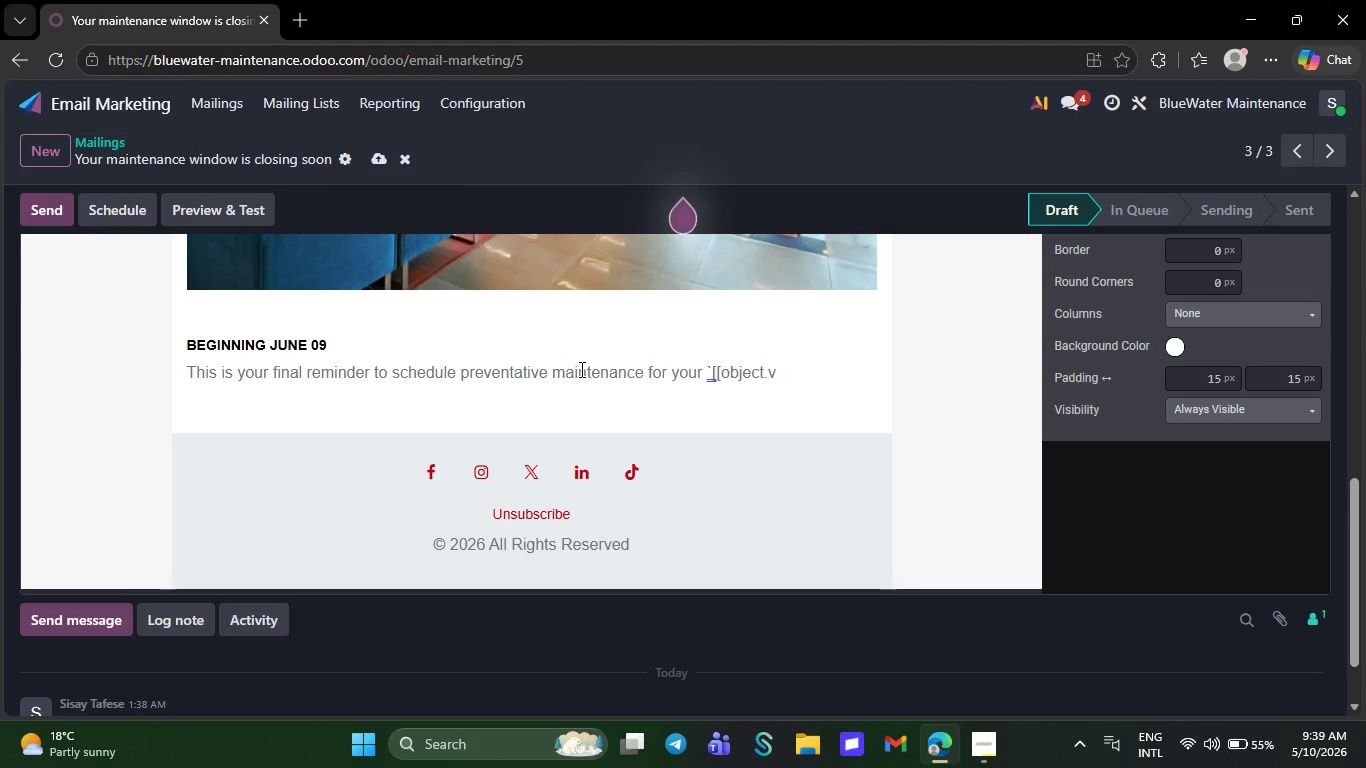 
type(ehicle-)
key(Backspace)
type(_)
 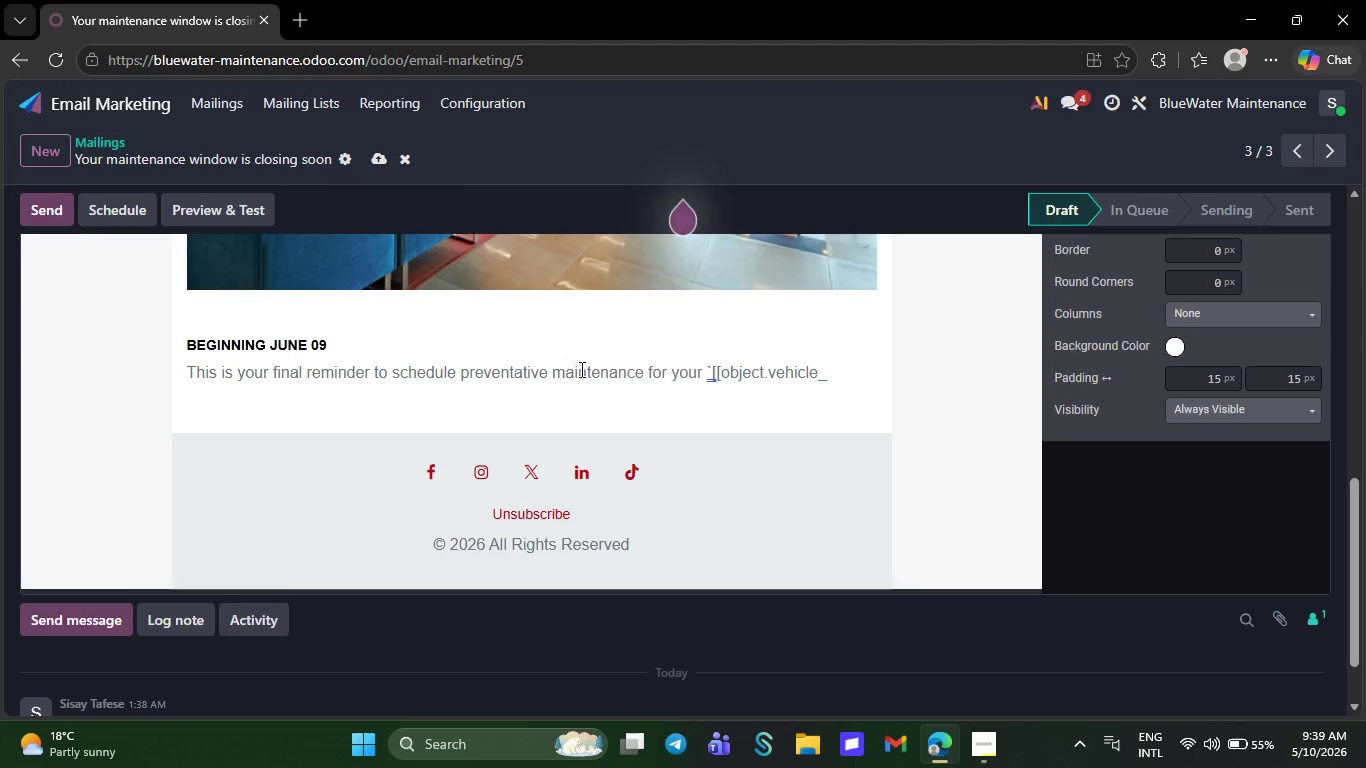 
type(model)
 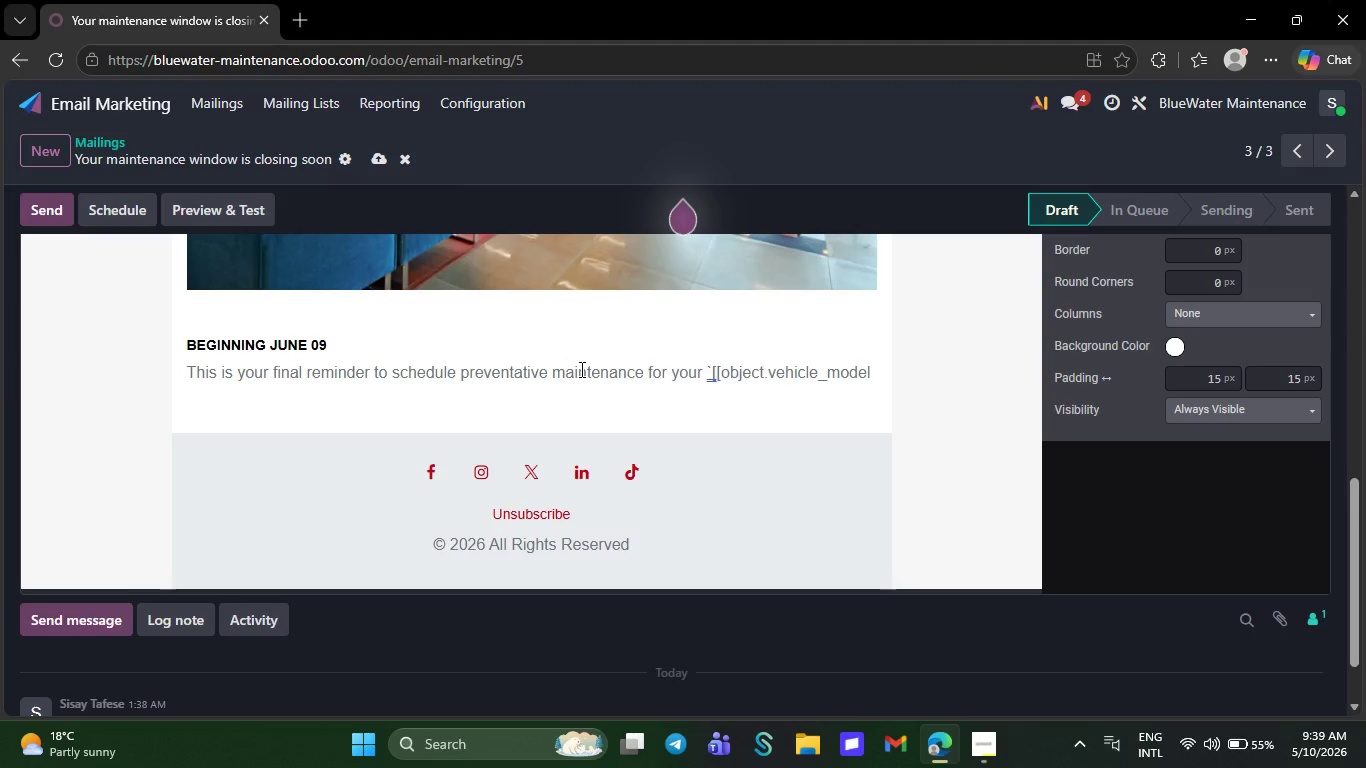 
key(BracketRight)
 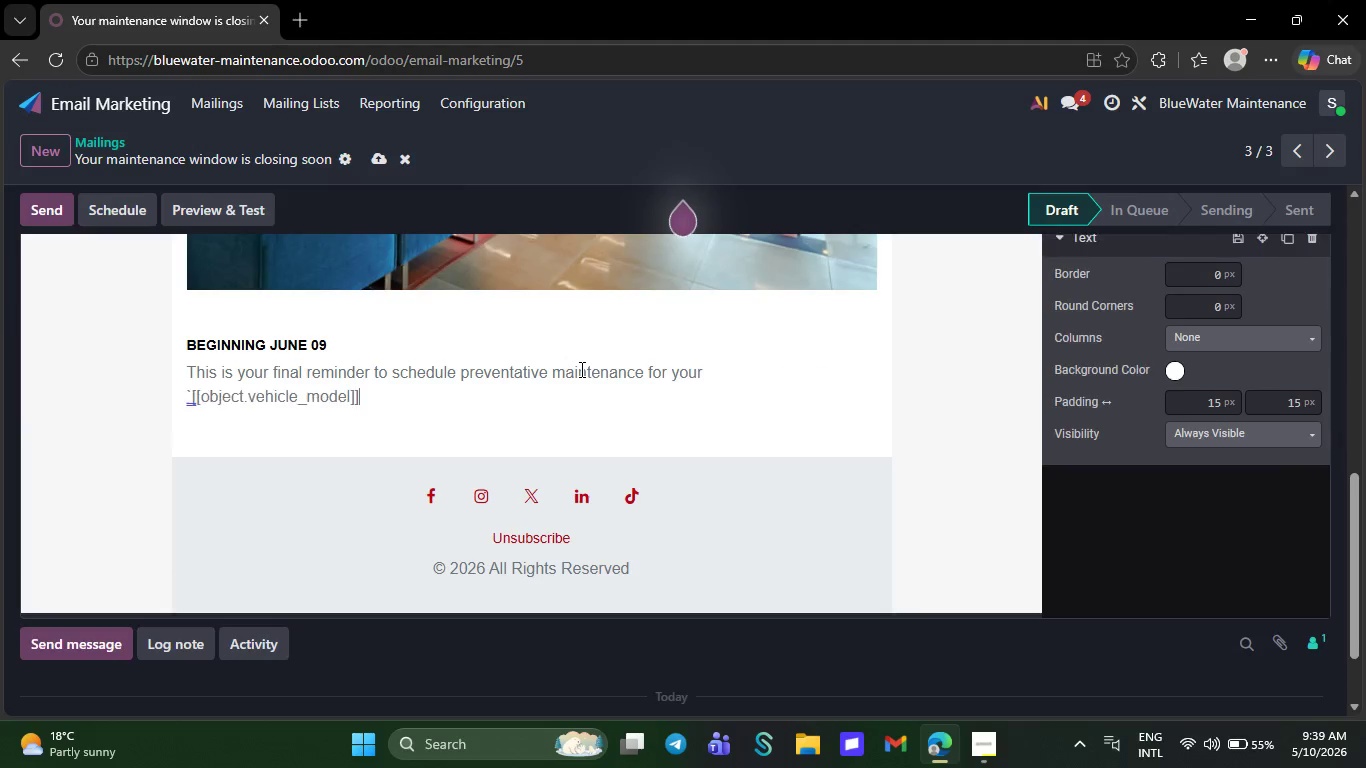 
key(BracketRight)
 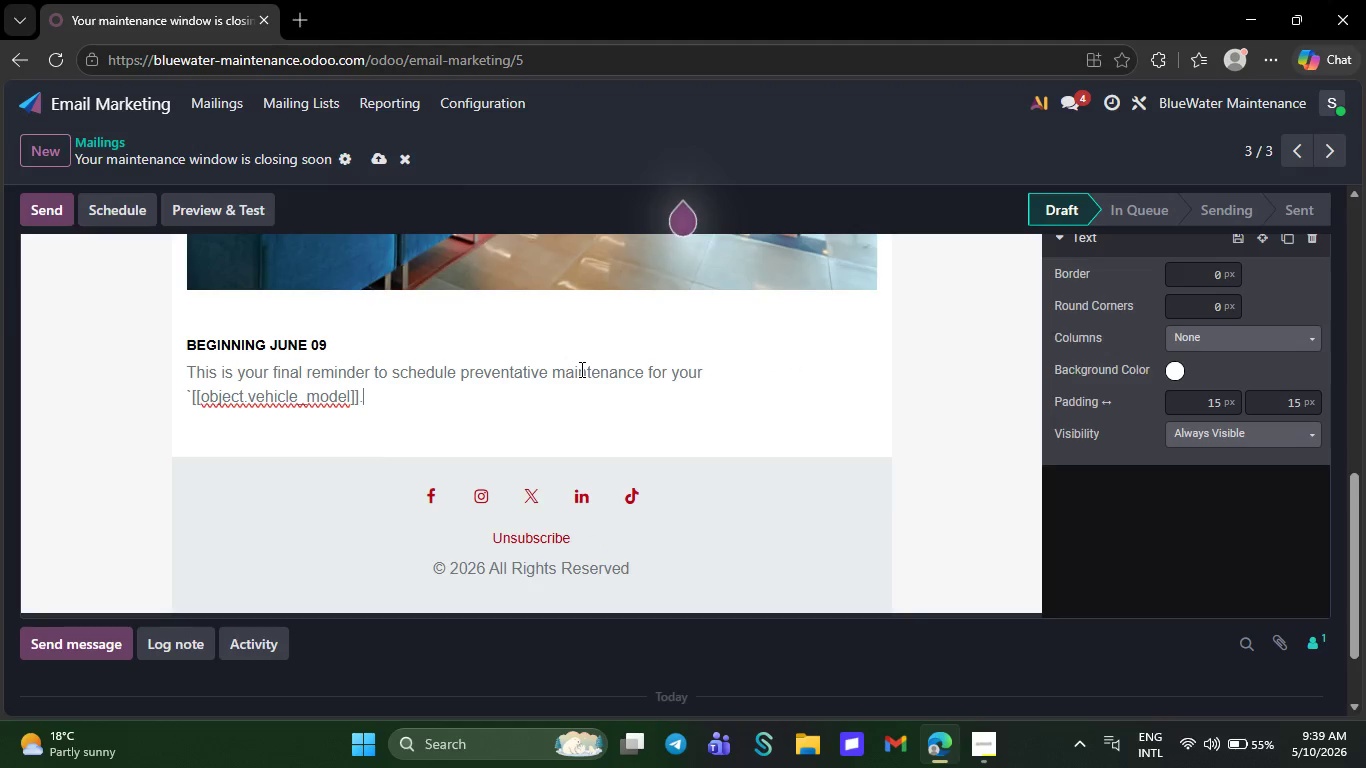 
key(Period)
 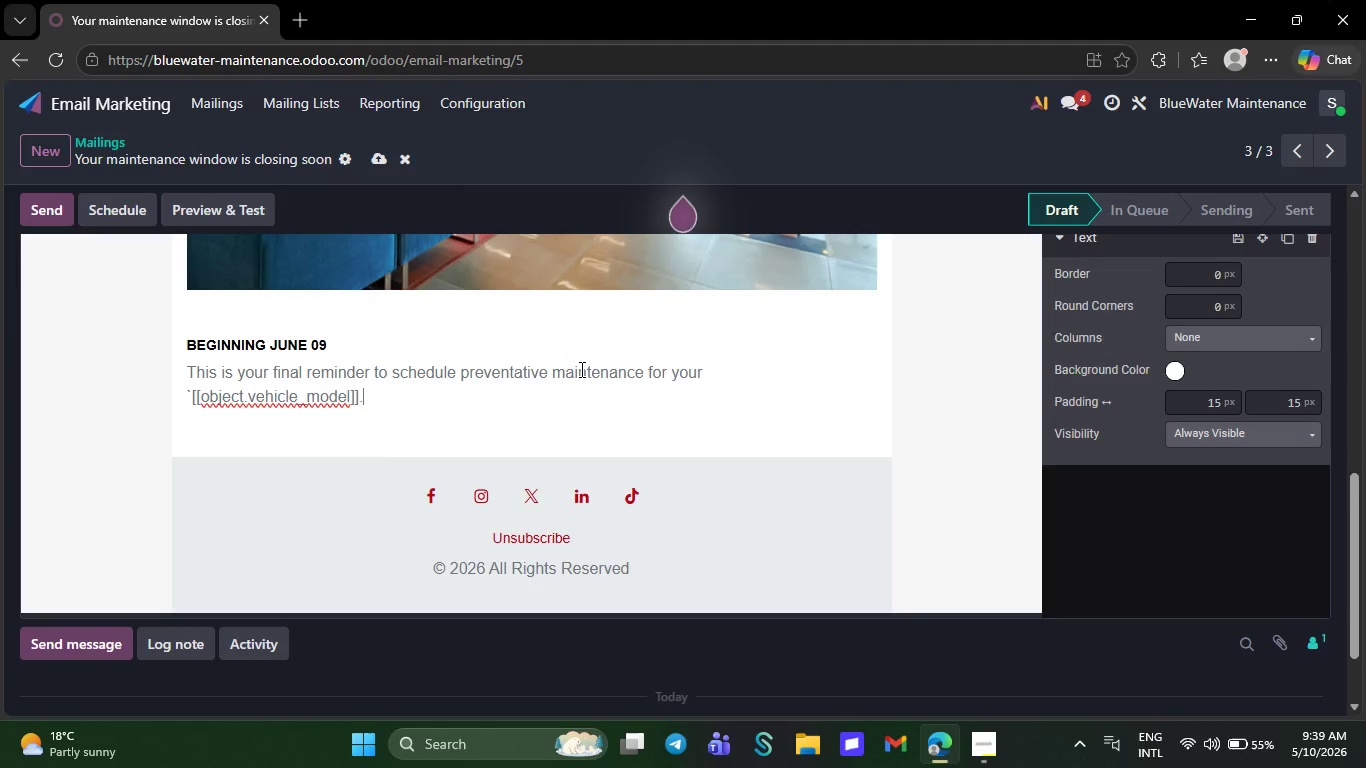 
key(Backquote)
 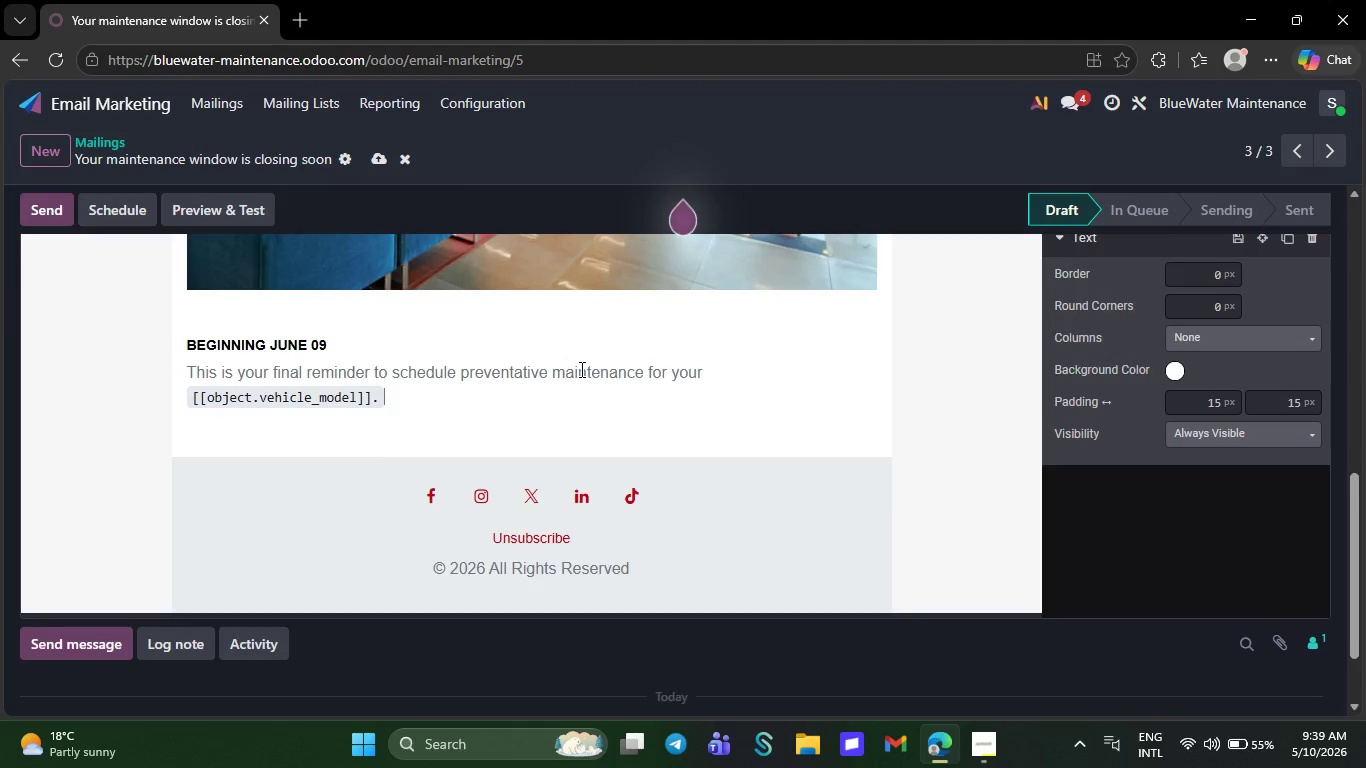 
key(Space)
 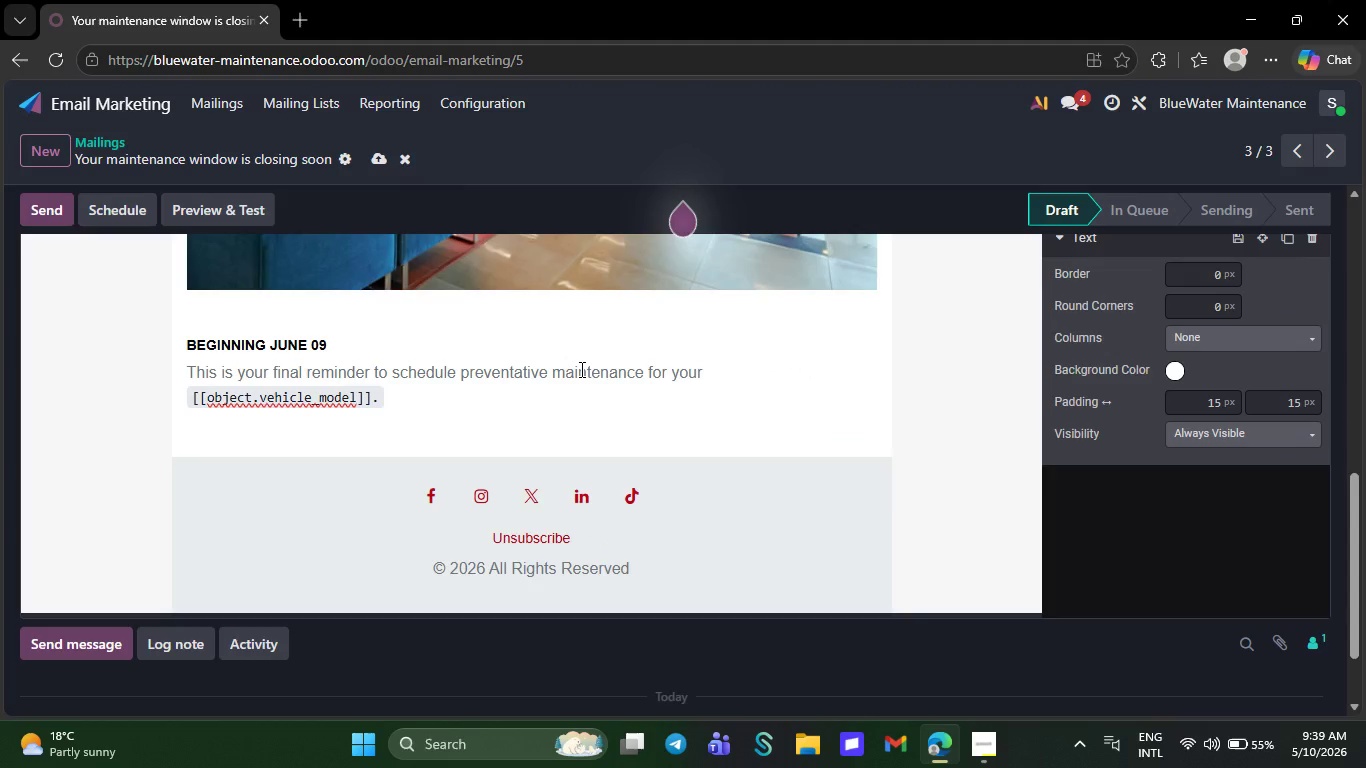 
wait(6.59)
 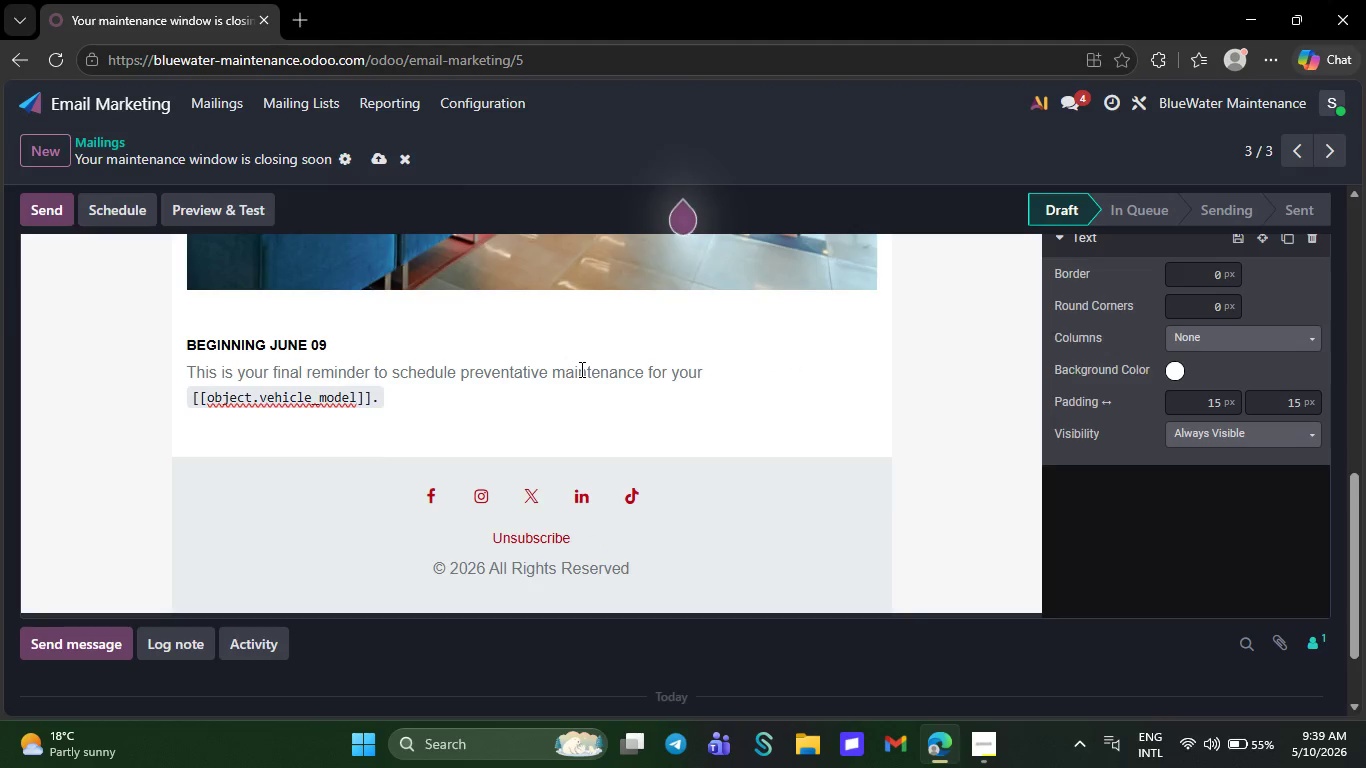 
key(NumpadEnter)
type(Routine EV ins)
 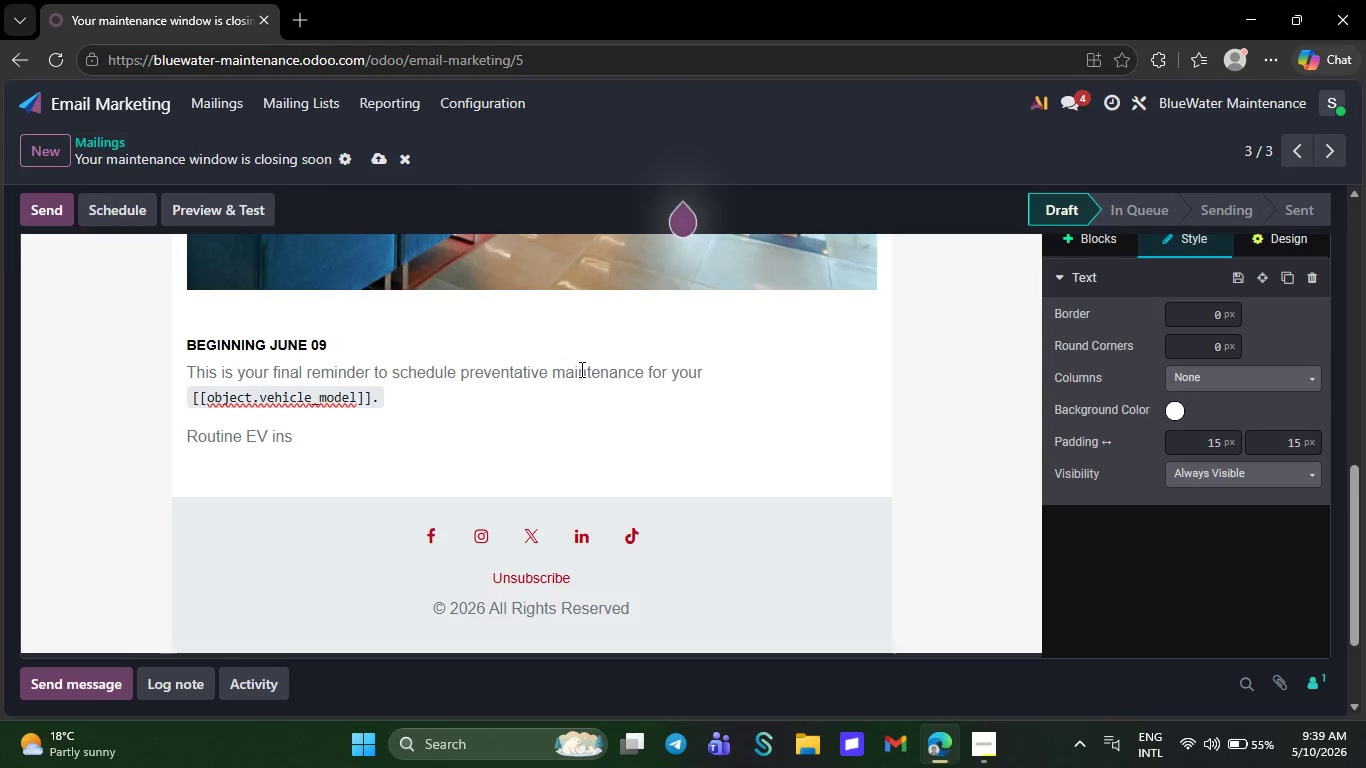 
type(pections he;)
key(Backspace)
type(lp i)
 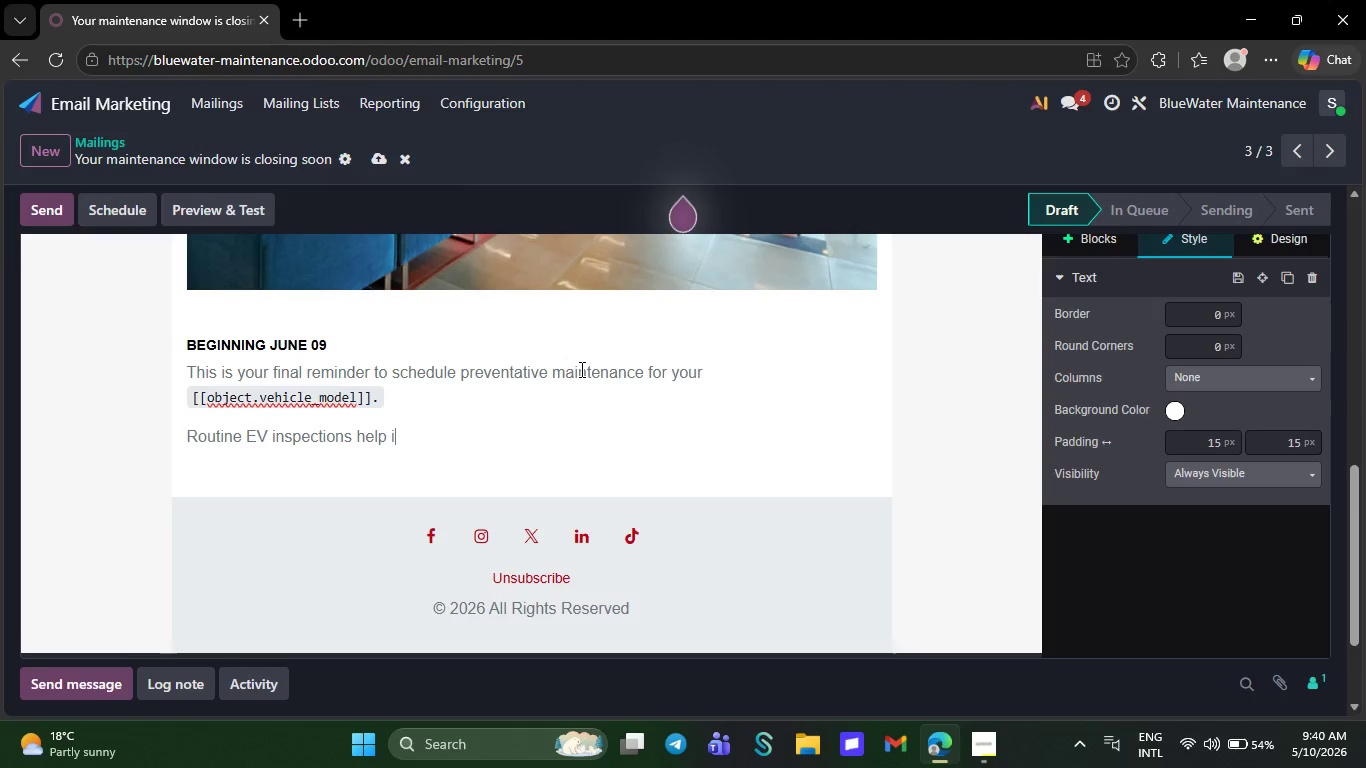 
type(de)
 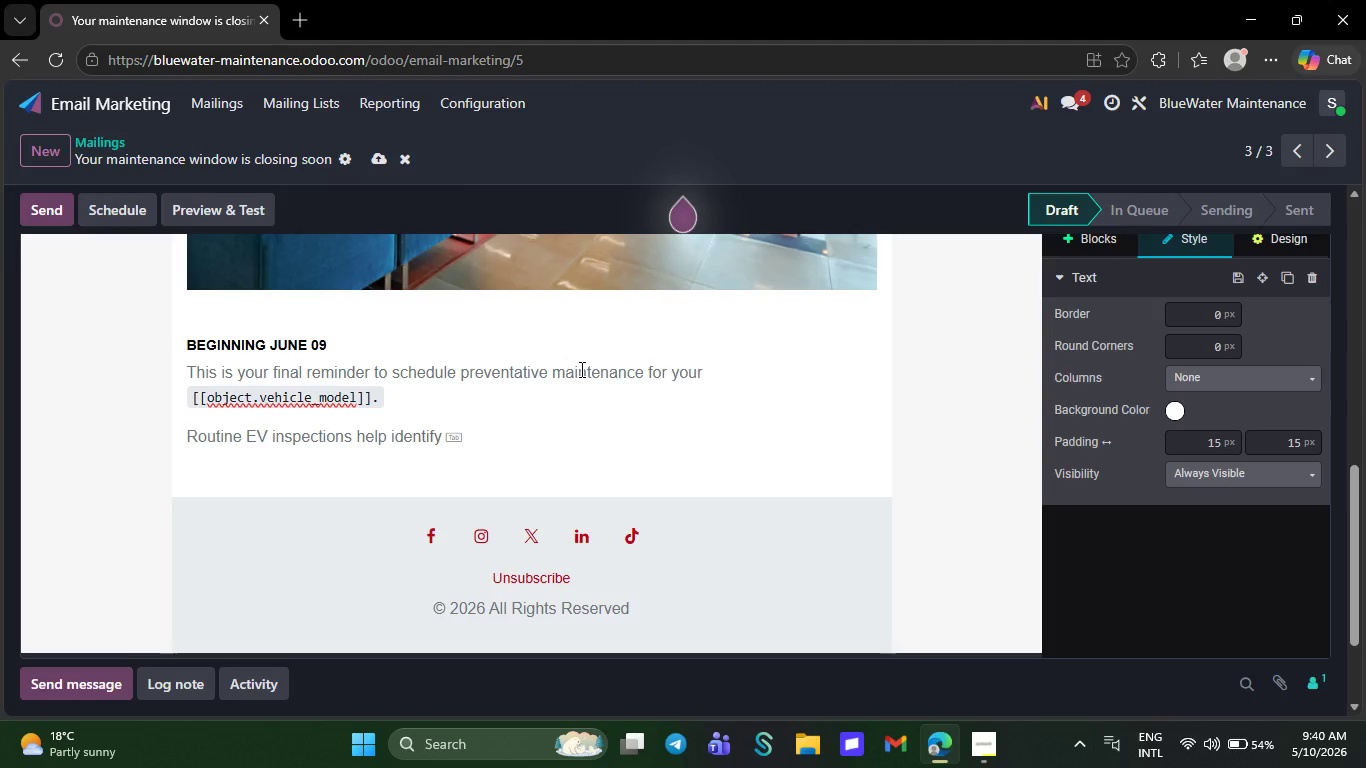 
key(N)
 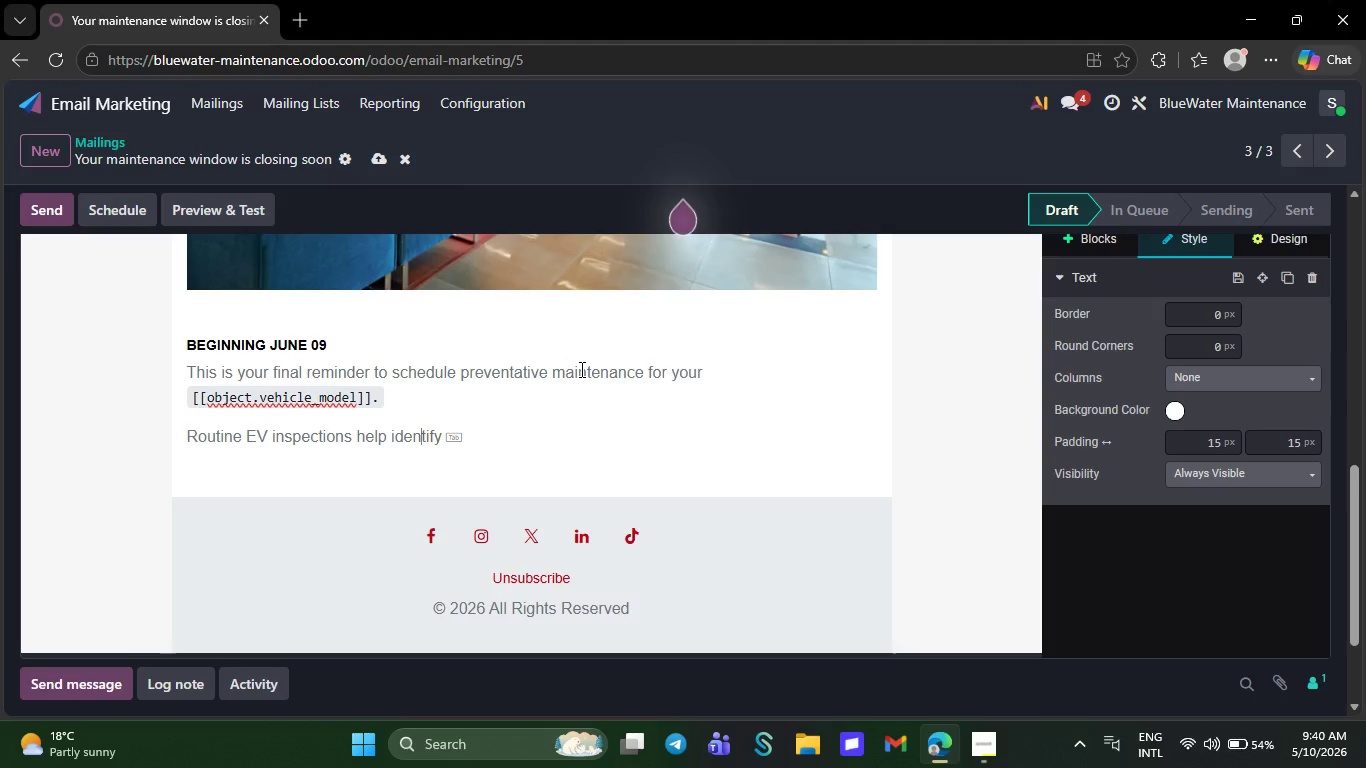 
wait(6.5)
 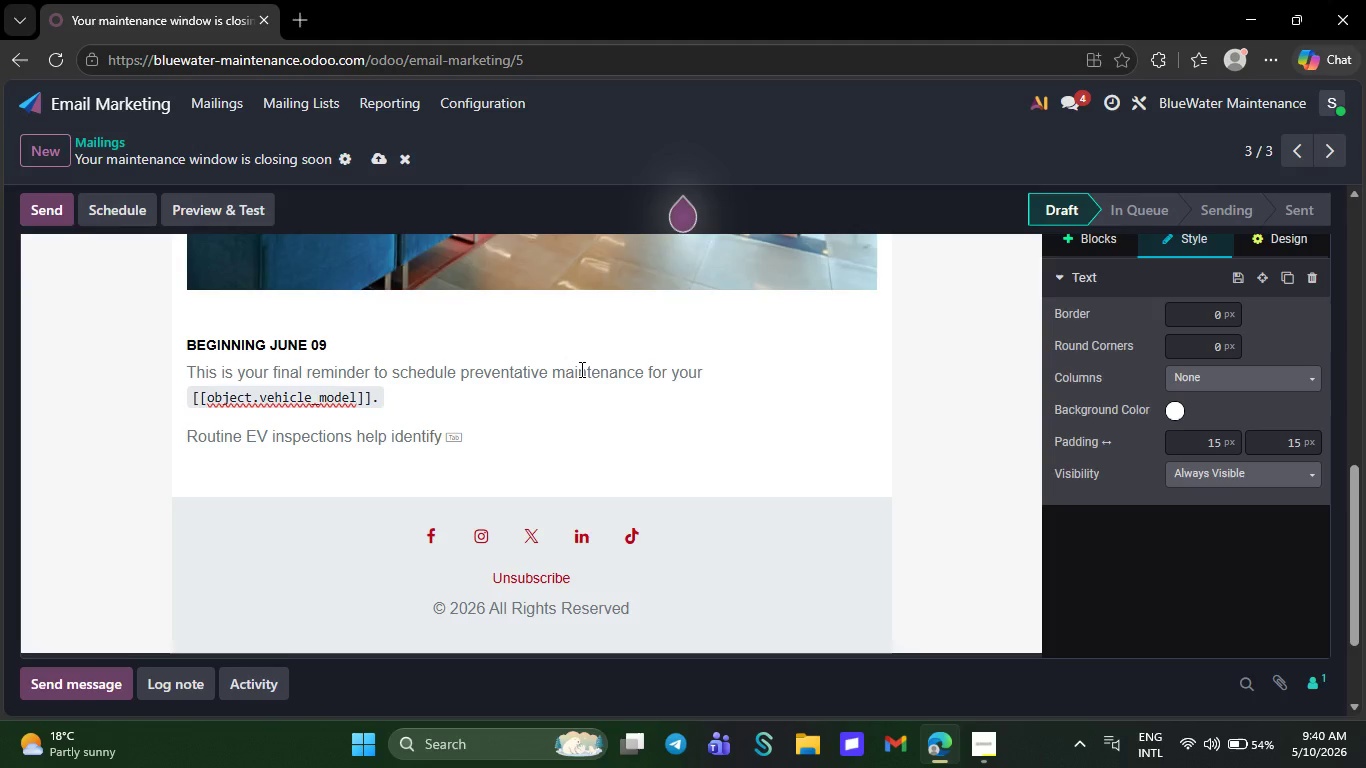 
type(tify)
 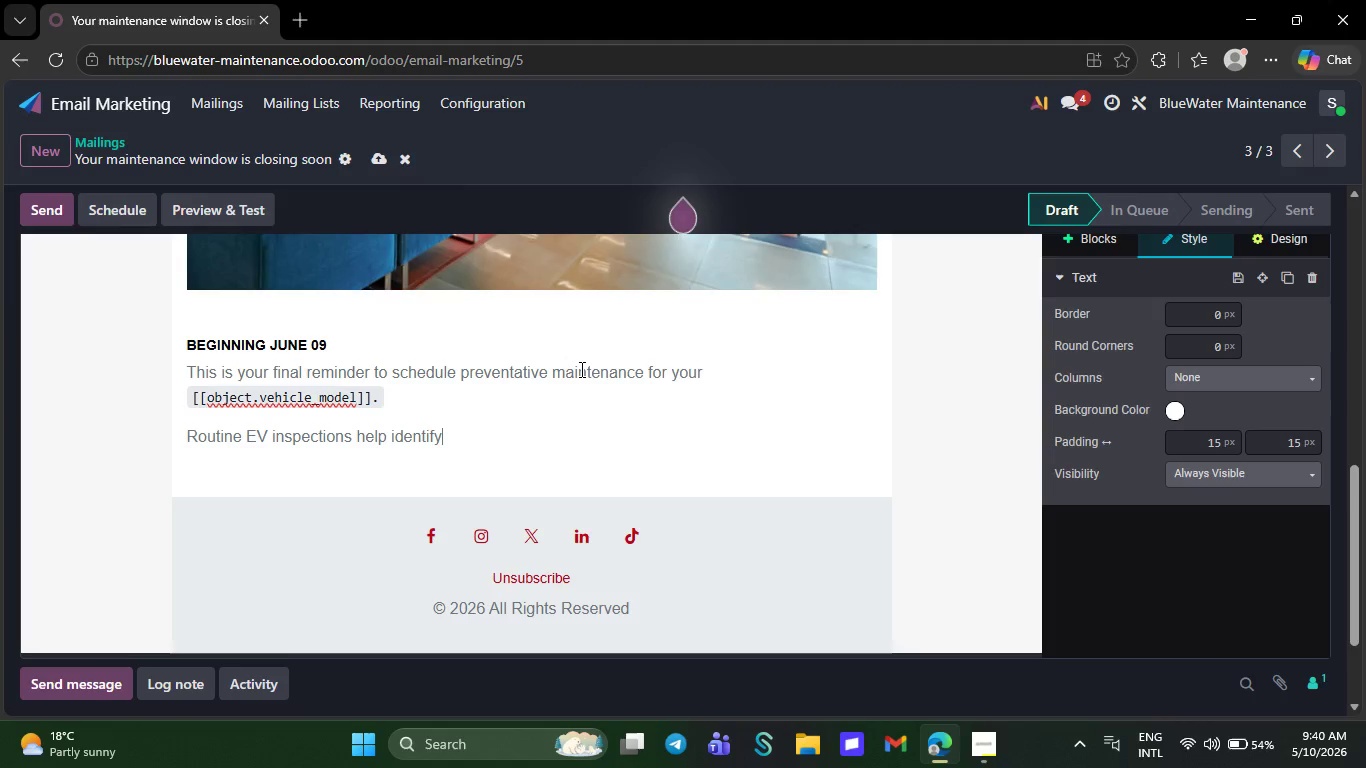 
key(Space)
 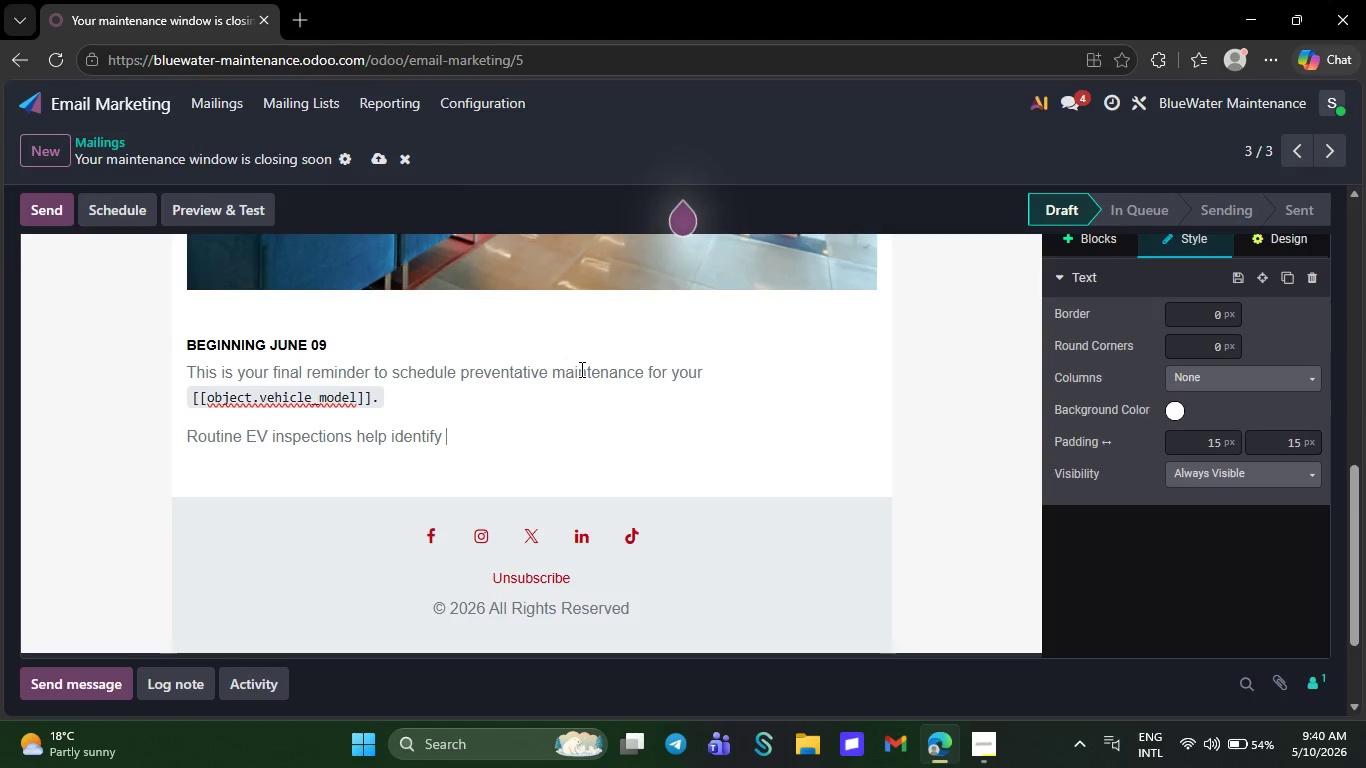 
key(Backspace)
 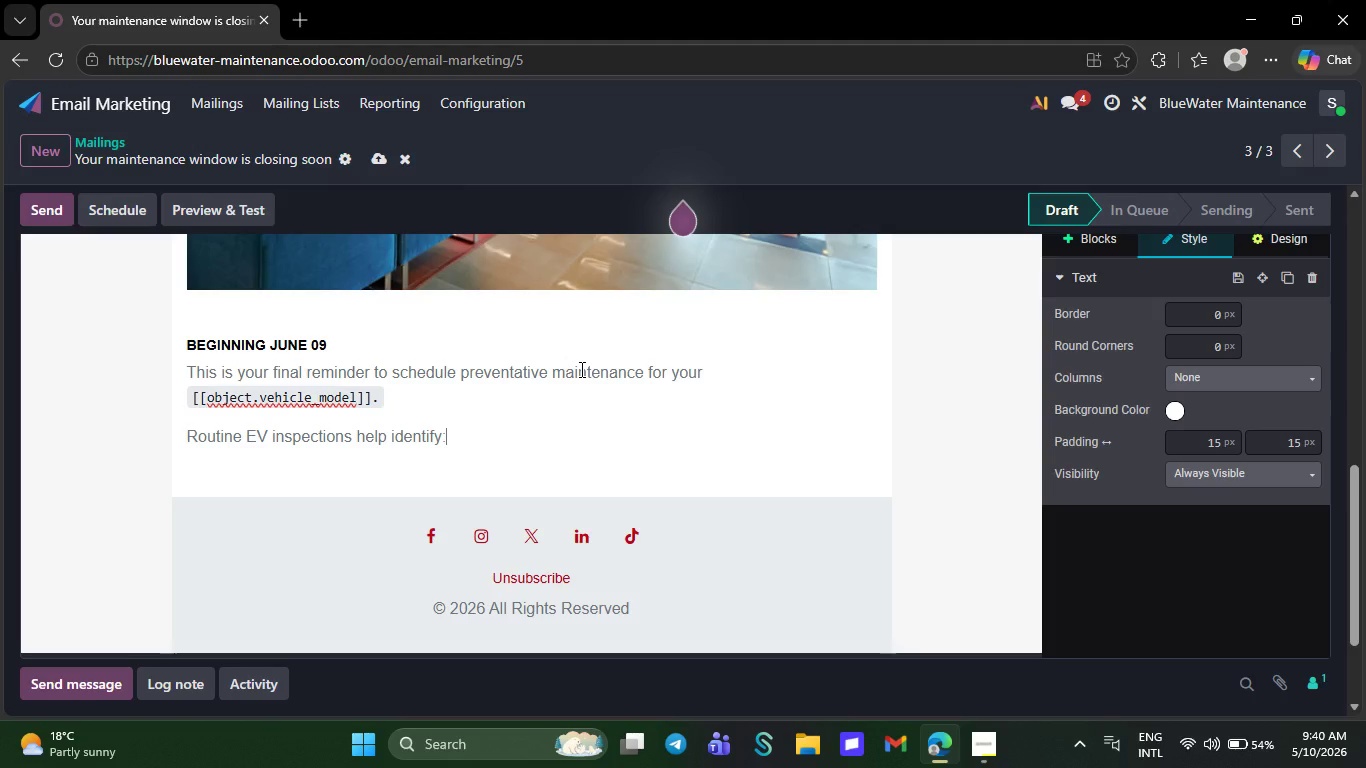 
key(Shift+ShiftRight)
 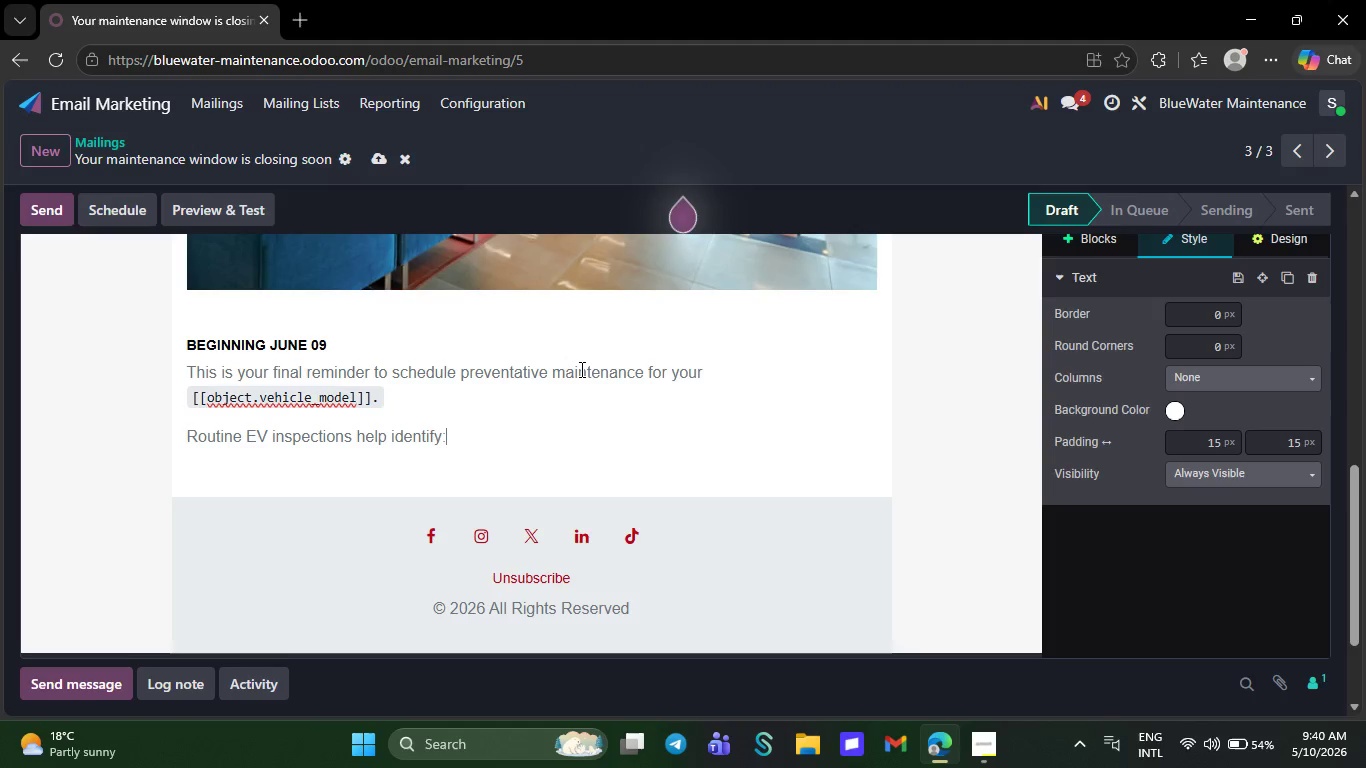 
key(Shift+Semicolon)
 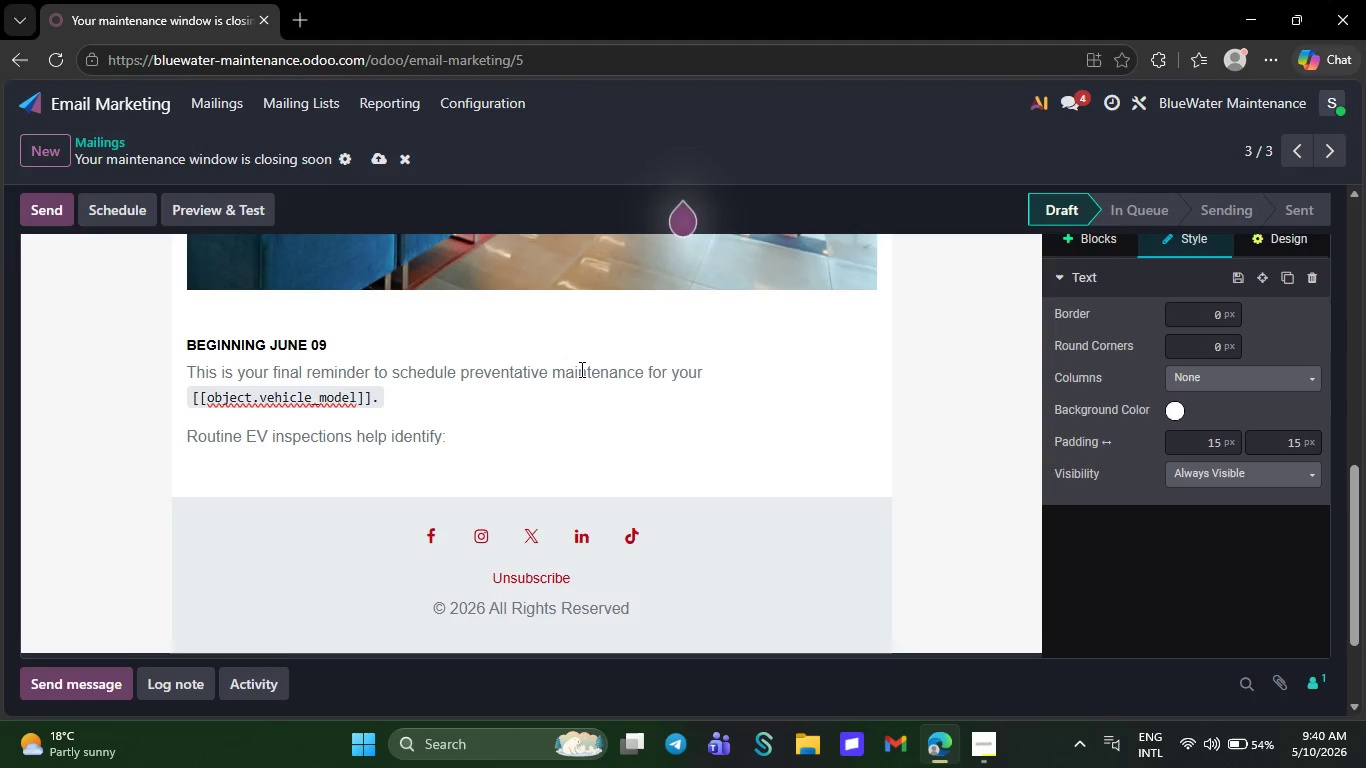 
key(Space)
 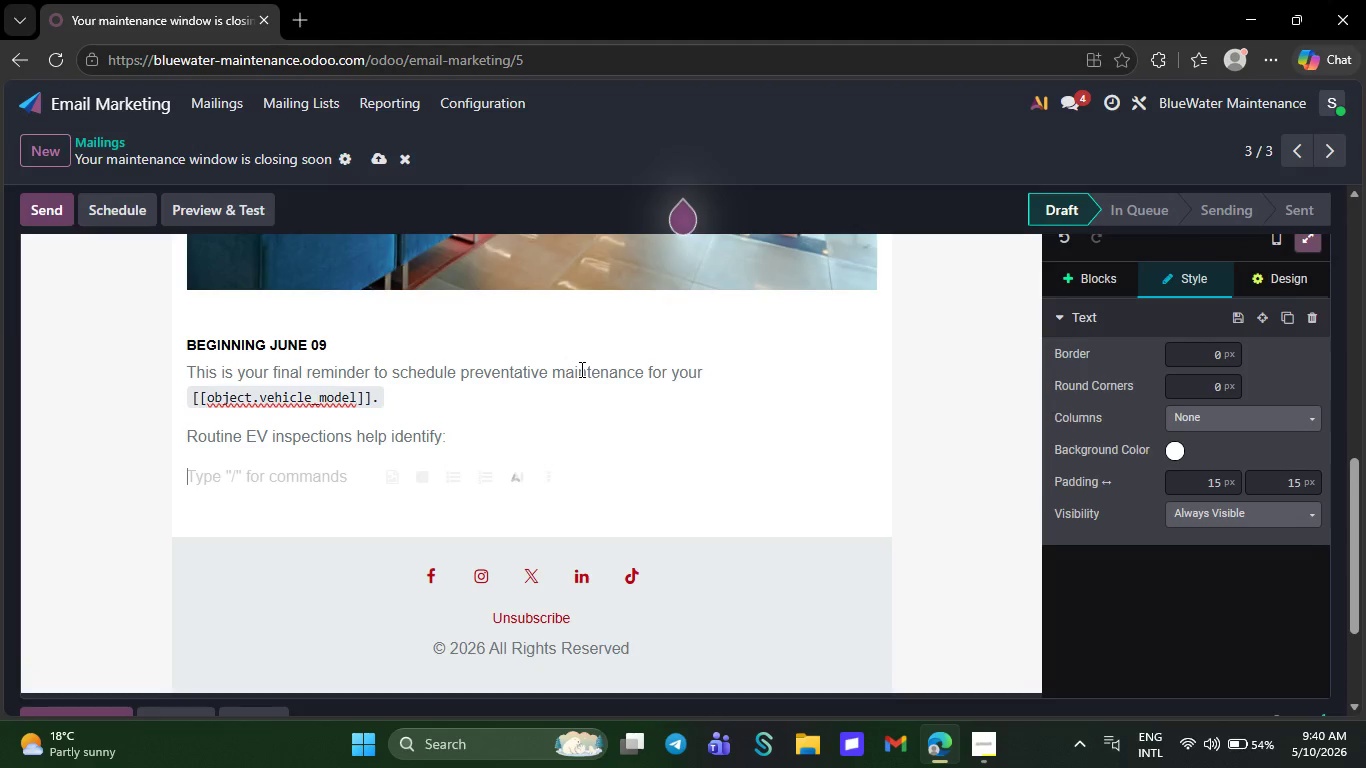 
key(NumpadEnter)
 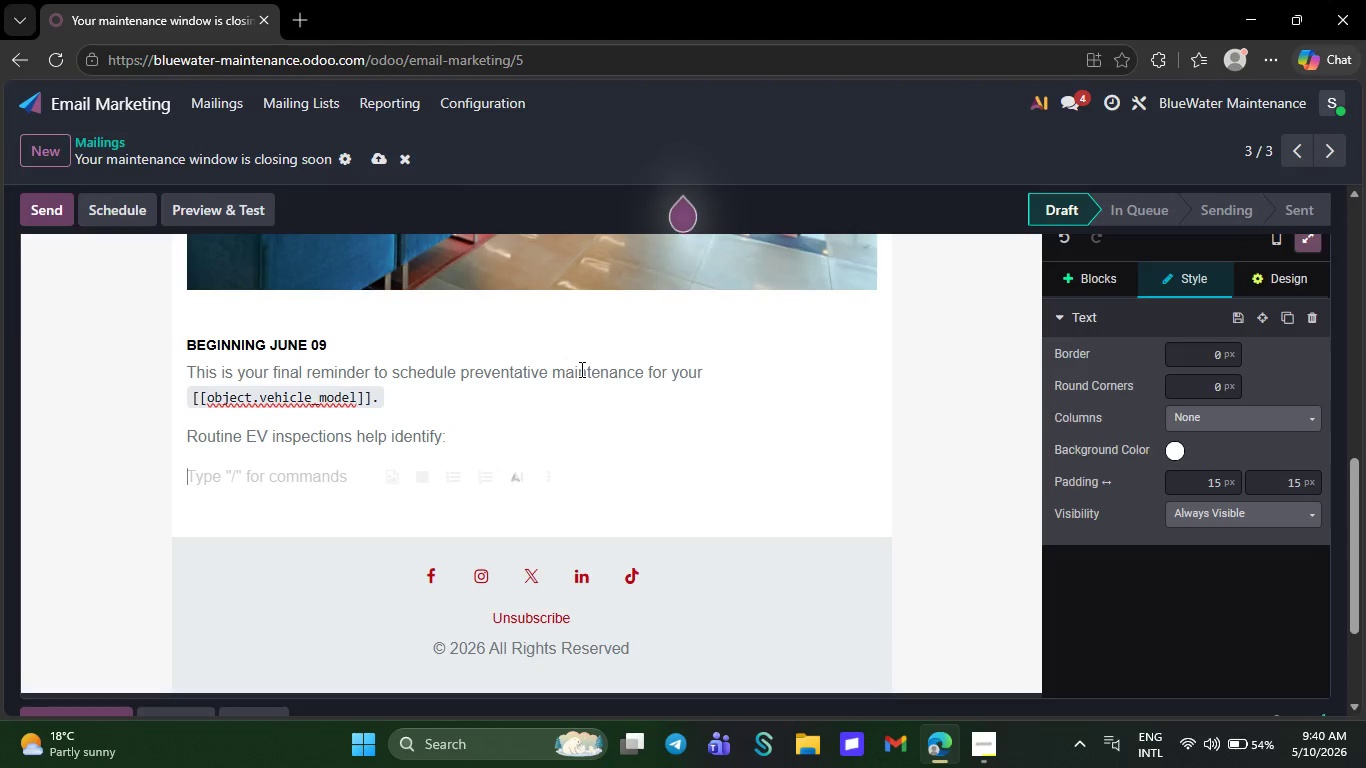 
key(Slash)
 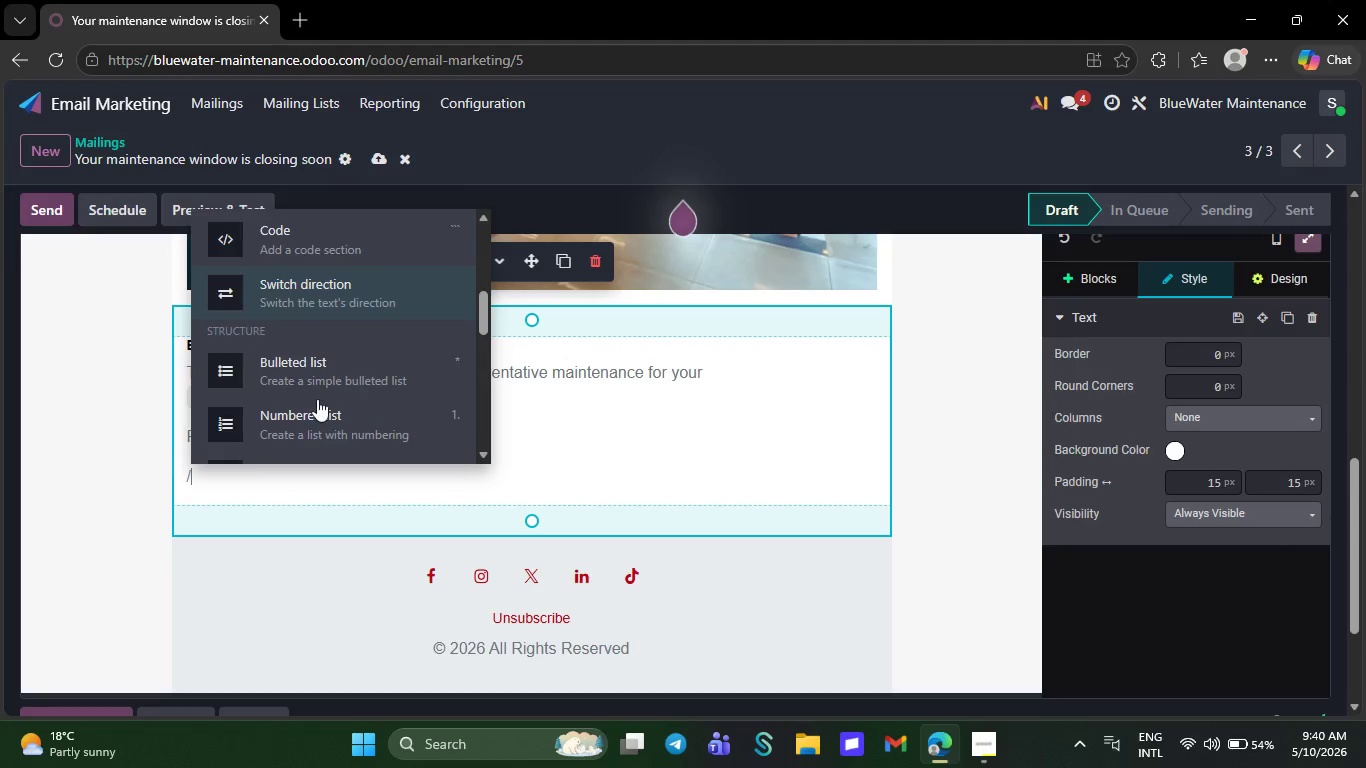 
wait(5.66)
 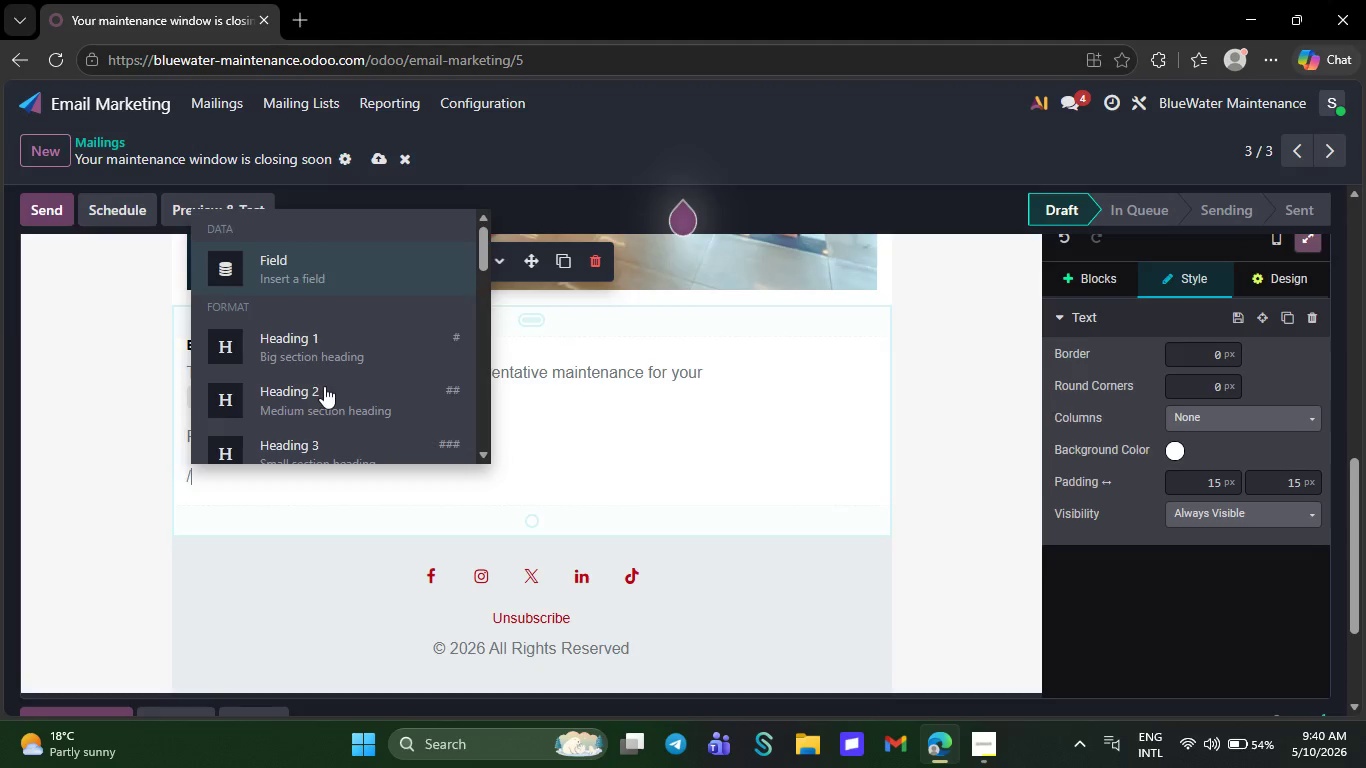 
left_click([328, 364])
 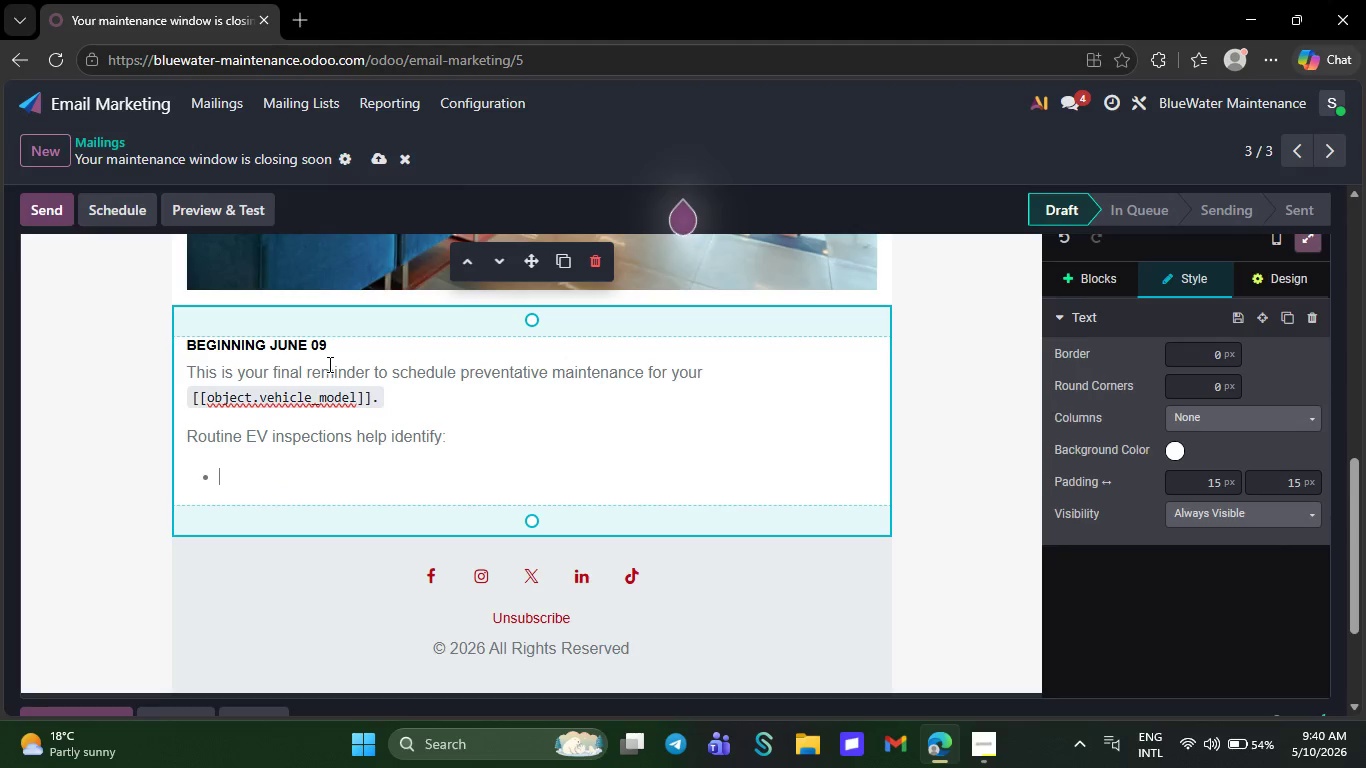 
type(V)
key(Backspace)
type(Battery cooling )
 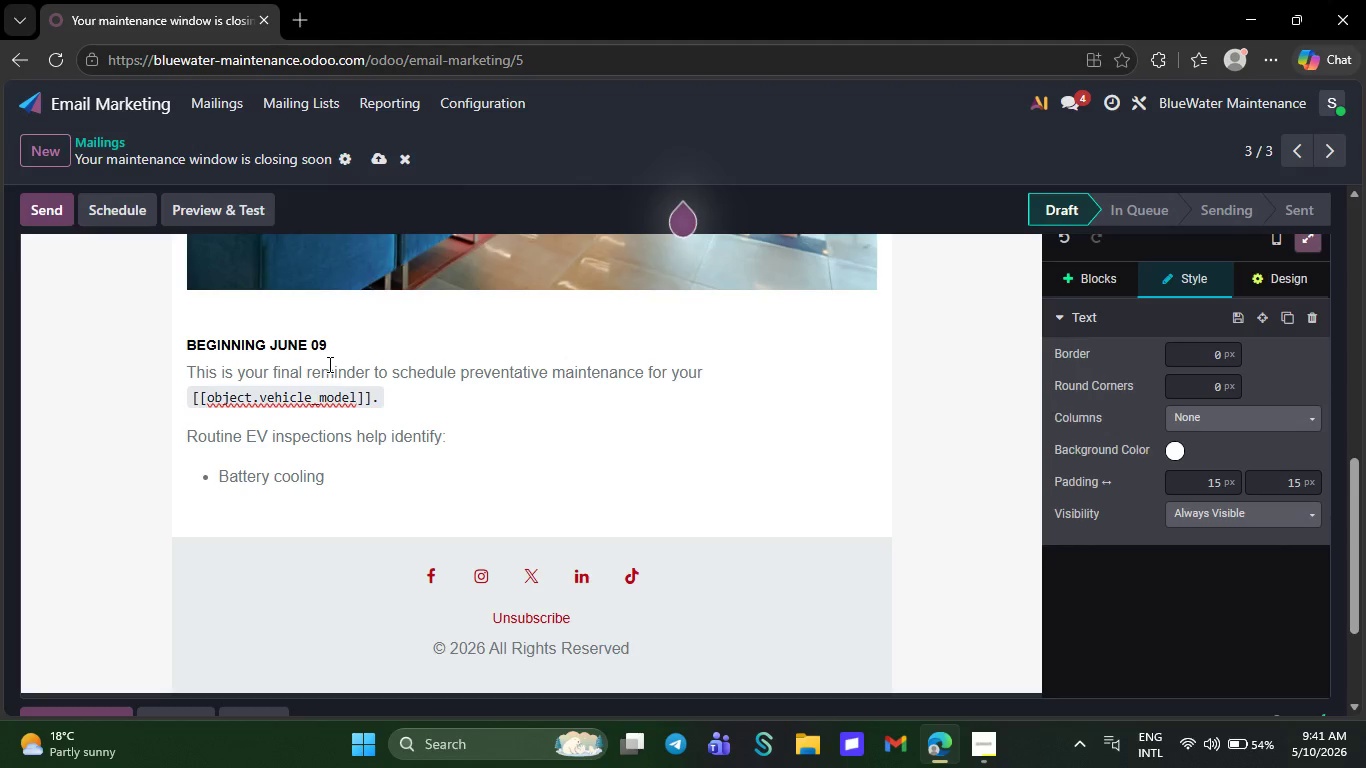 
wait(18.16)
 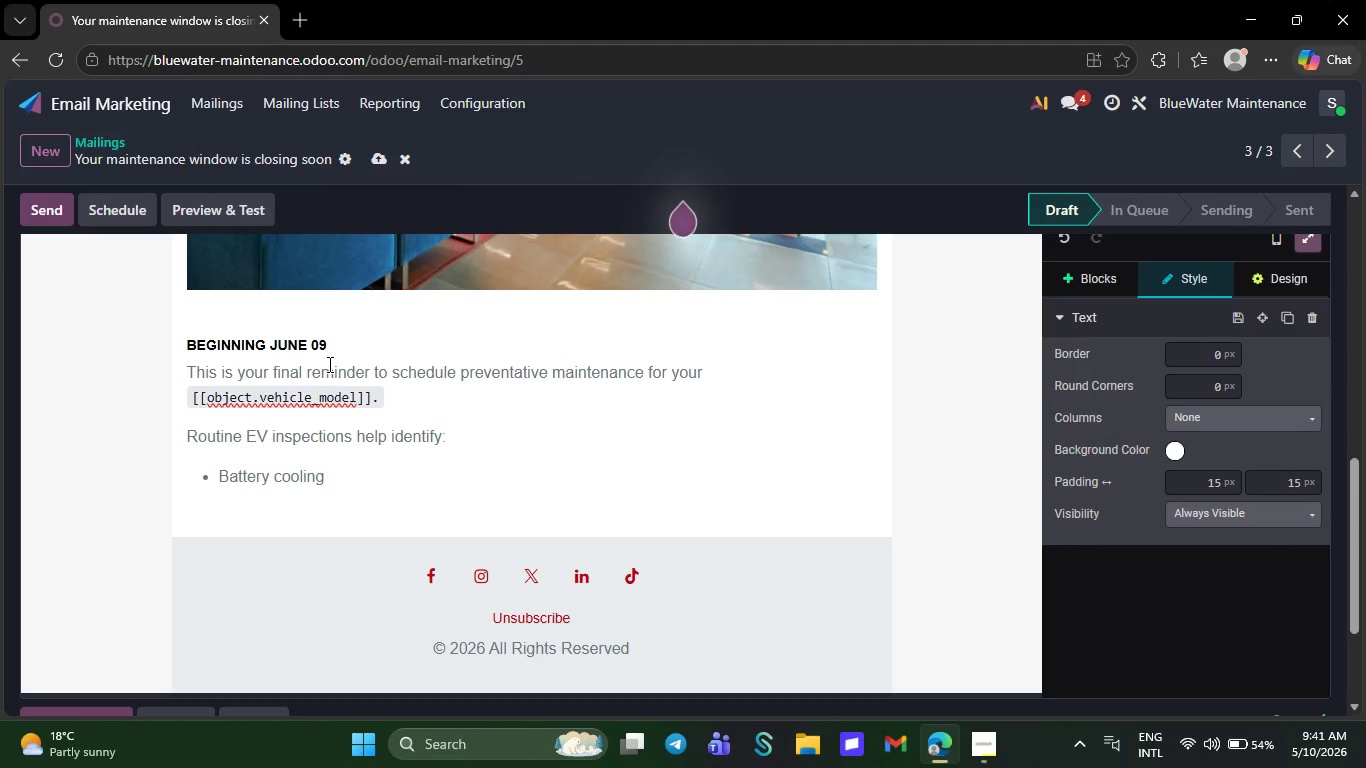 
key(I)
 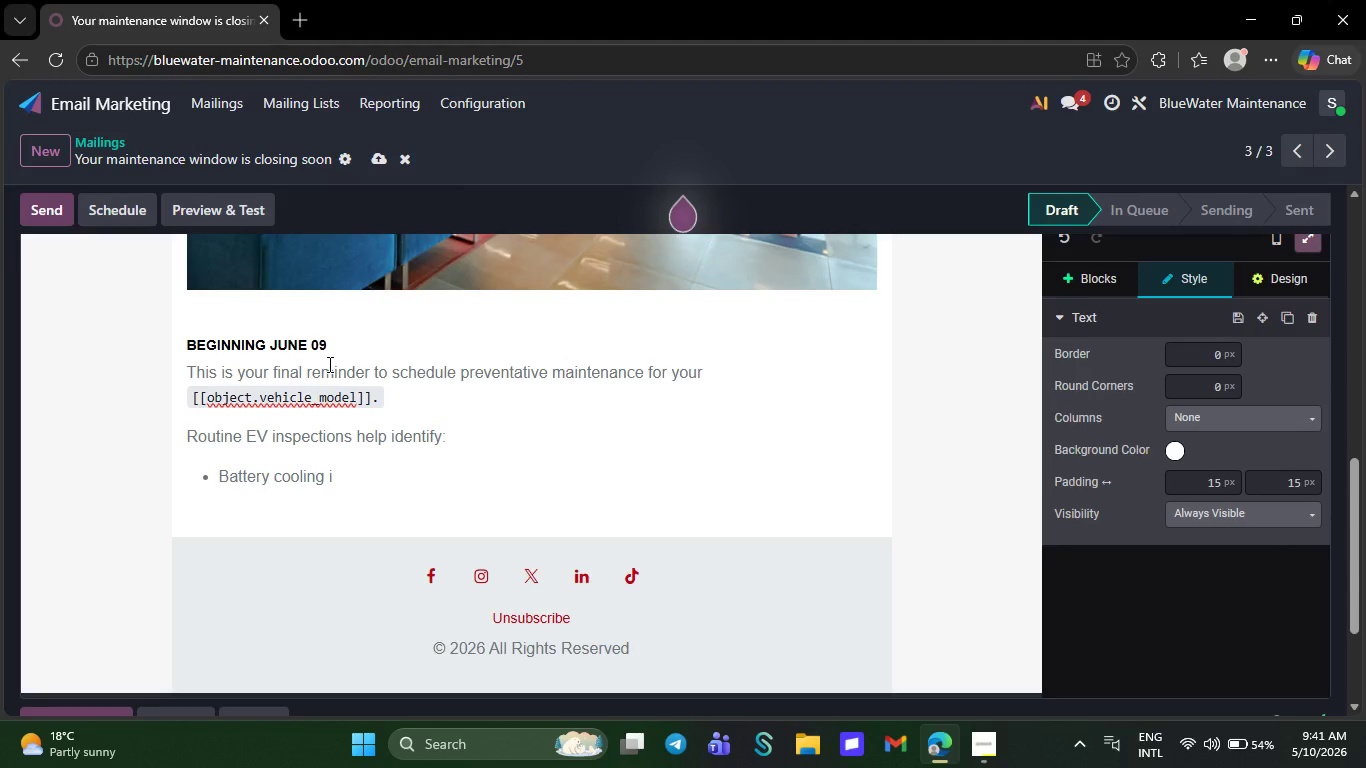 
type(neffie)
 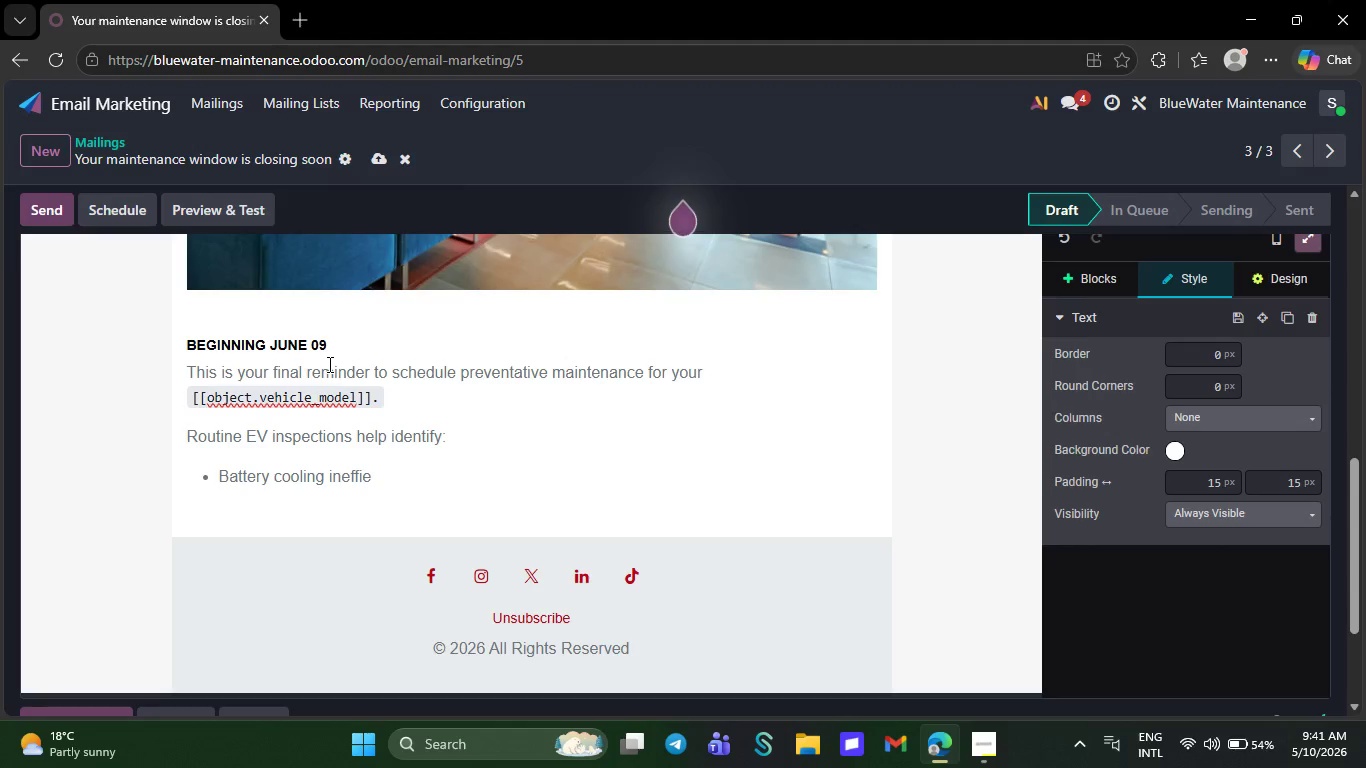 
type(ncies )
 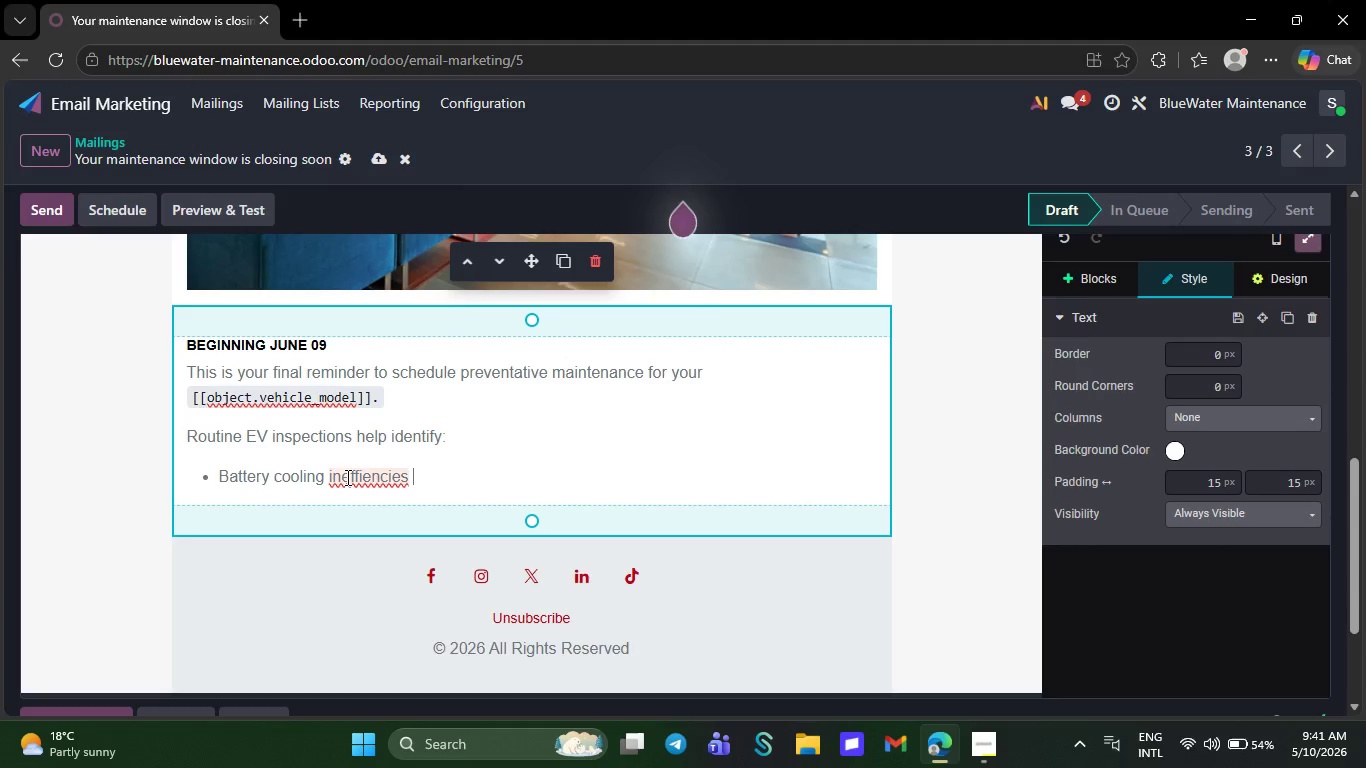 
wait(5.59)
 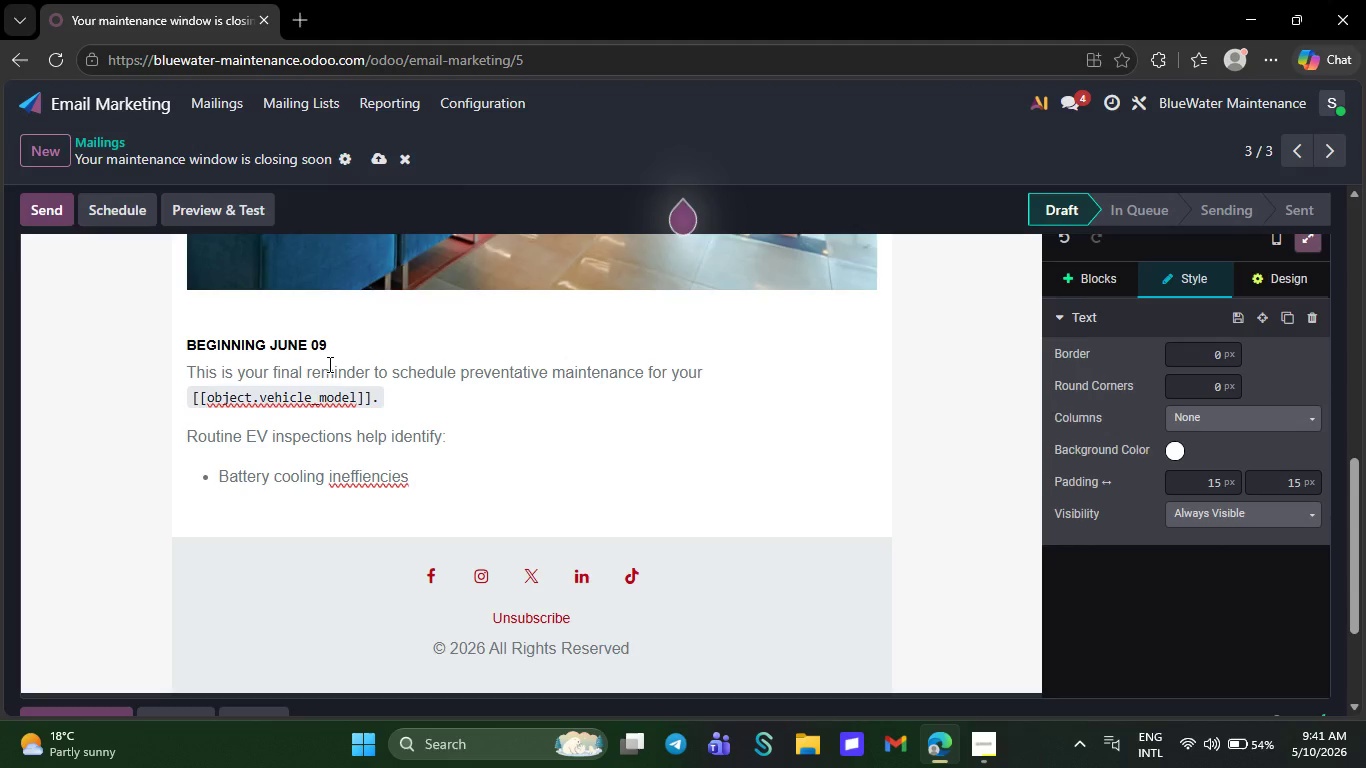 
right_click([346, 477])
 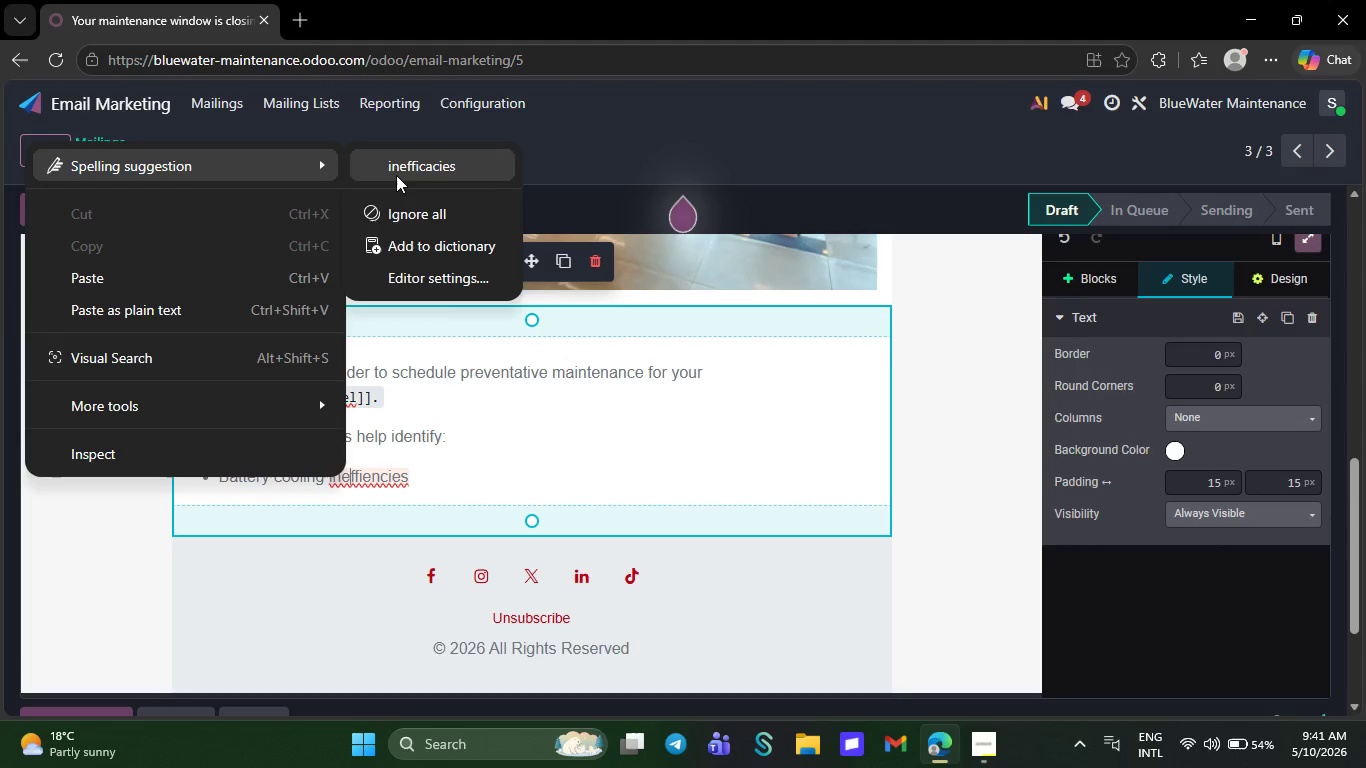 
left_click([396, 175])
 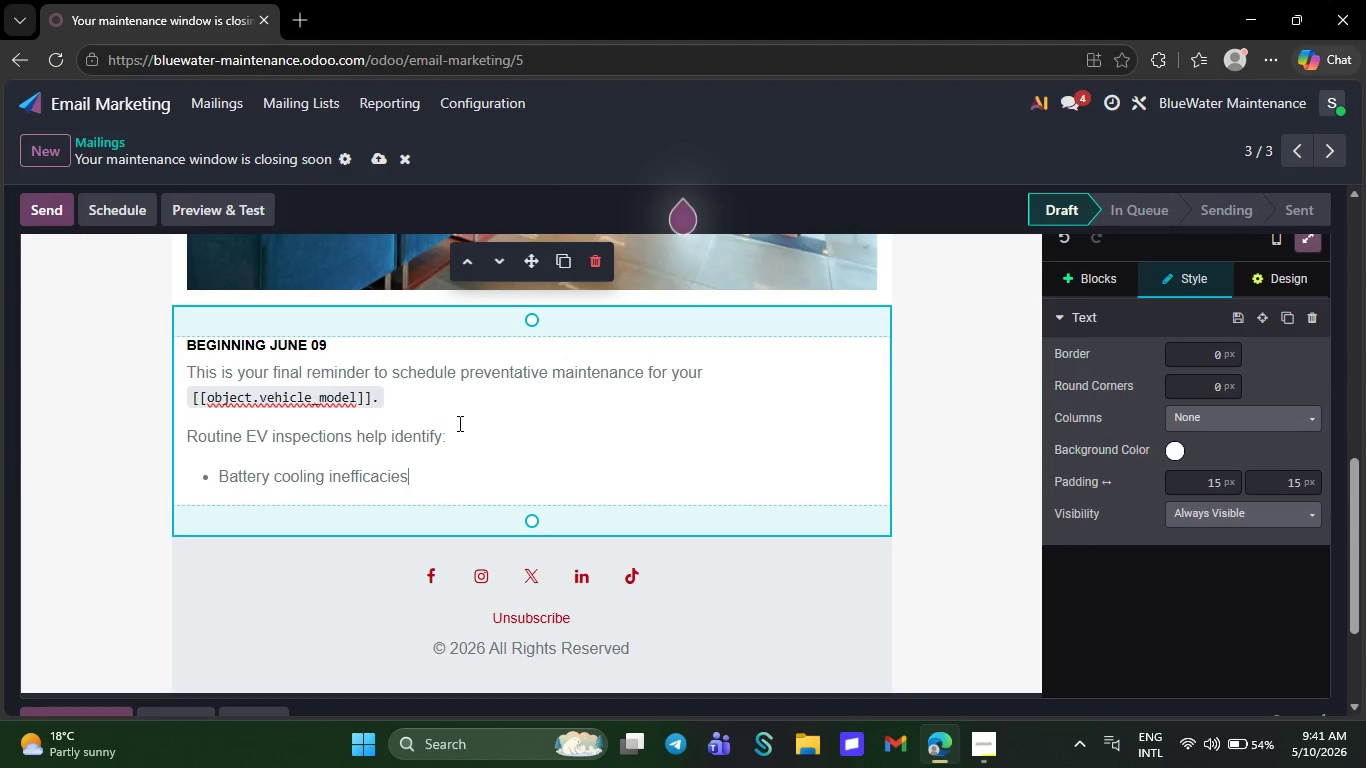 
key(NumpadEnter)
 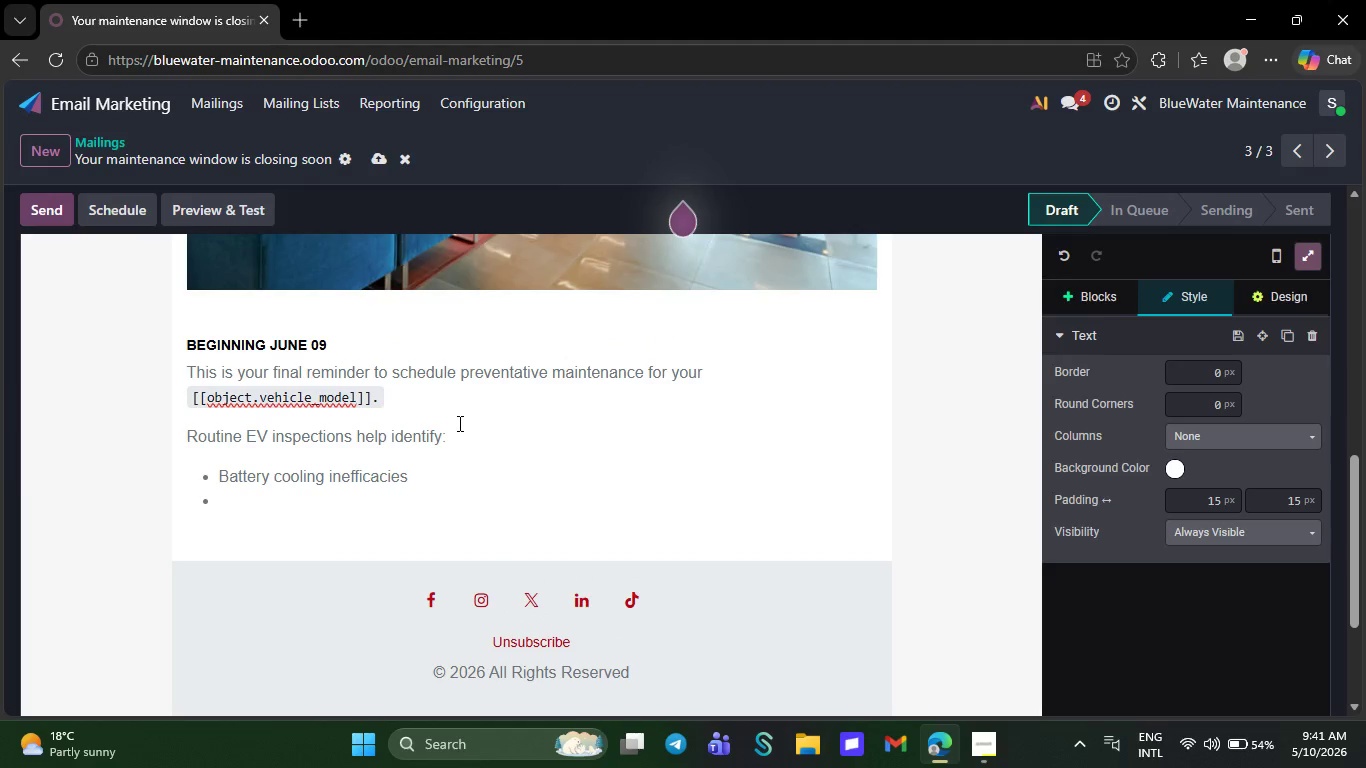 
key(CapsLock)
 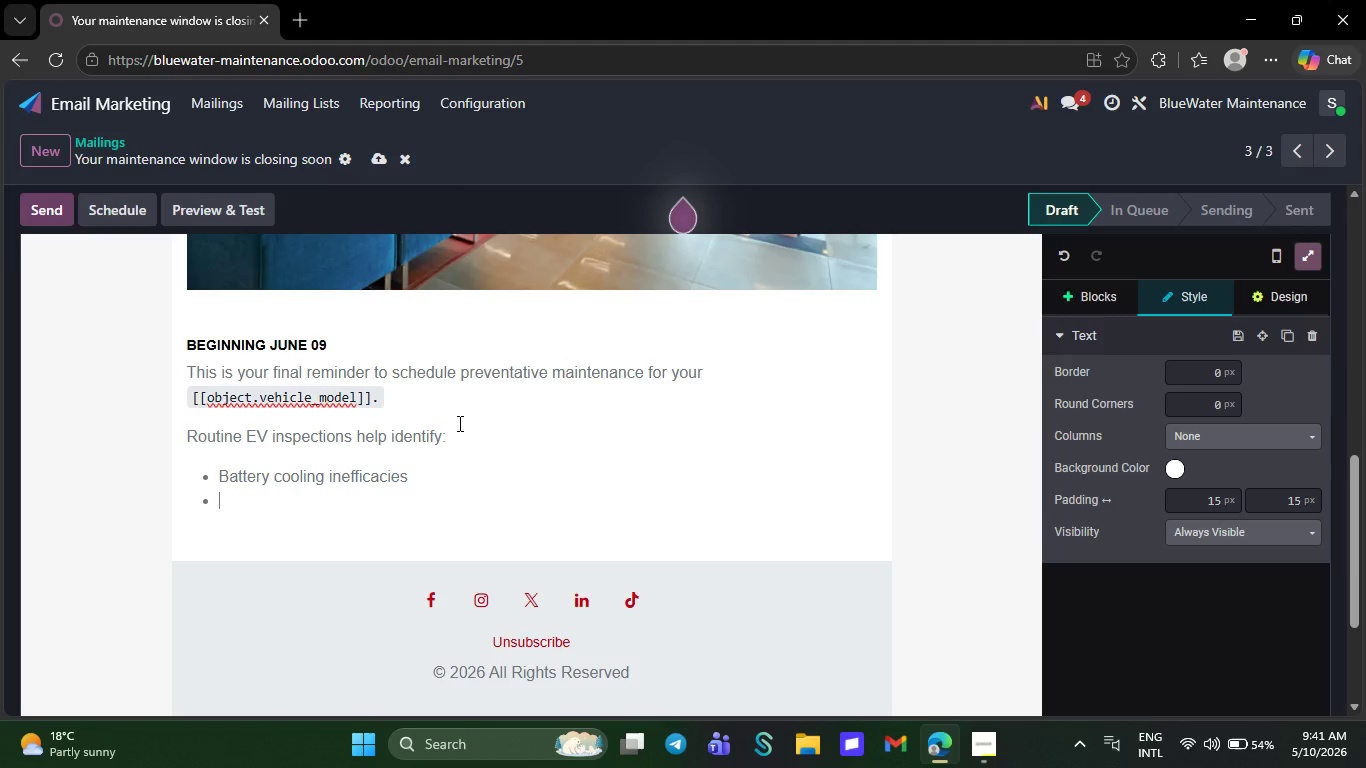 
key(R)
 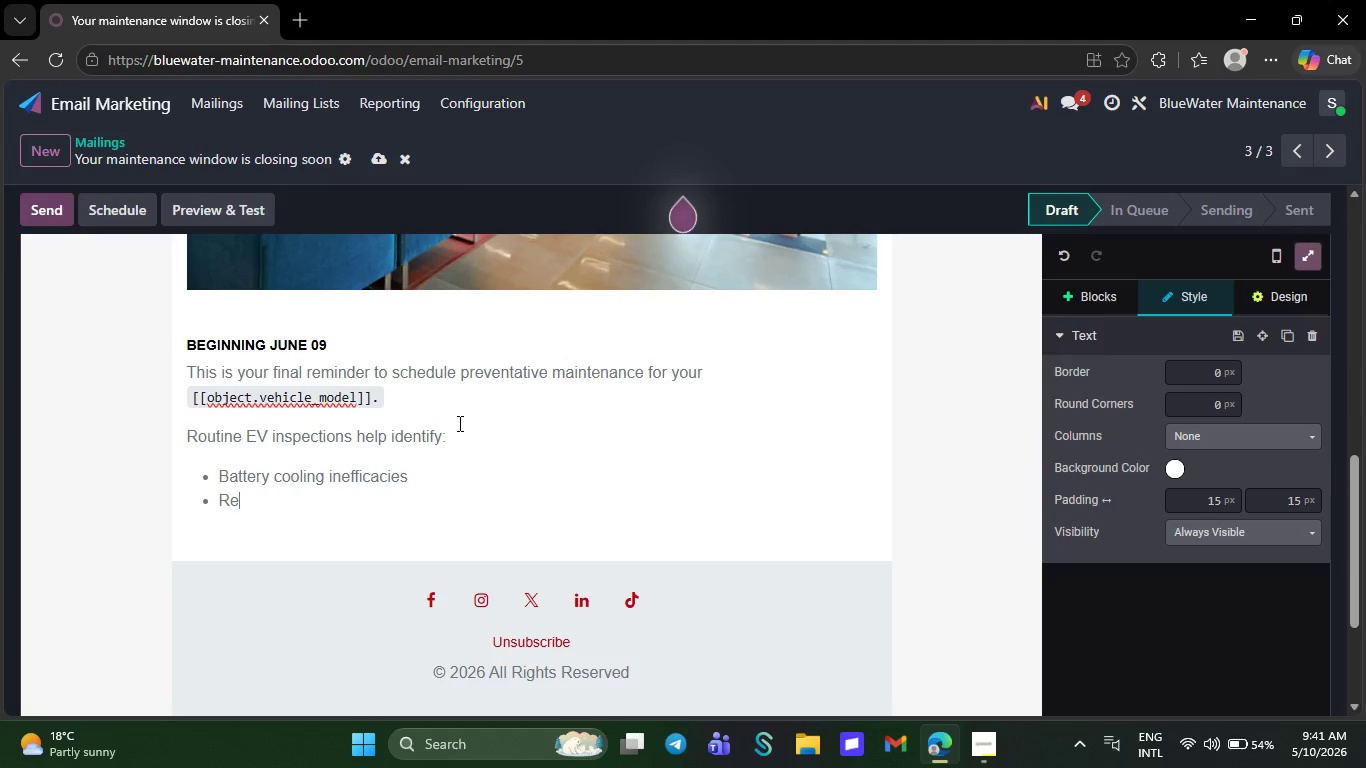 
key(CapsLock)
 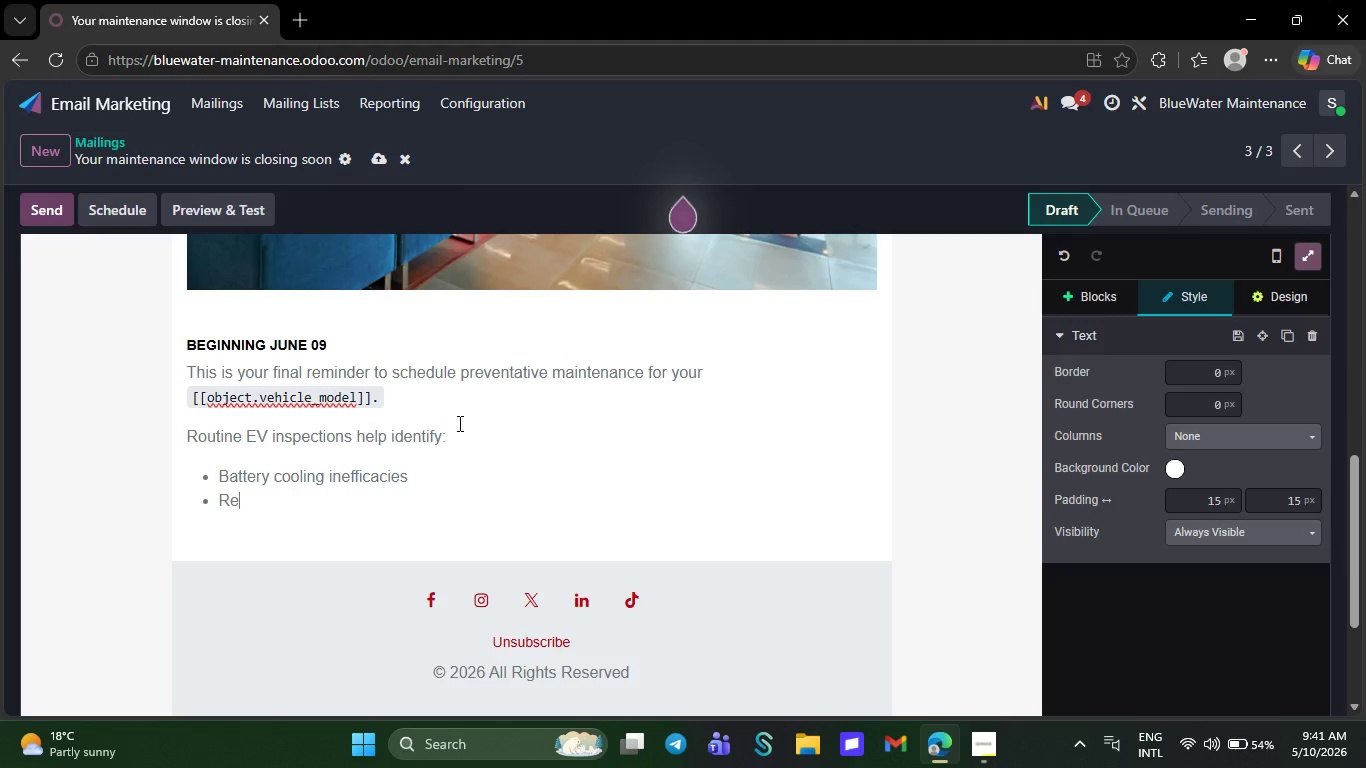 
key(E)
 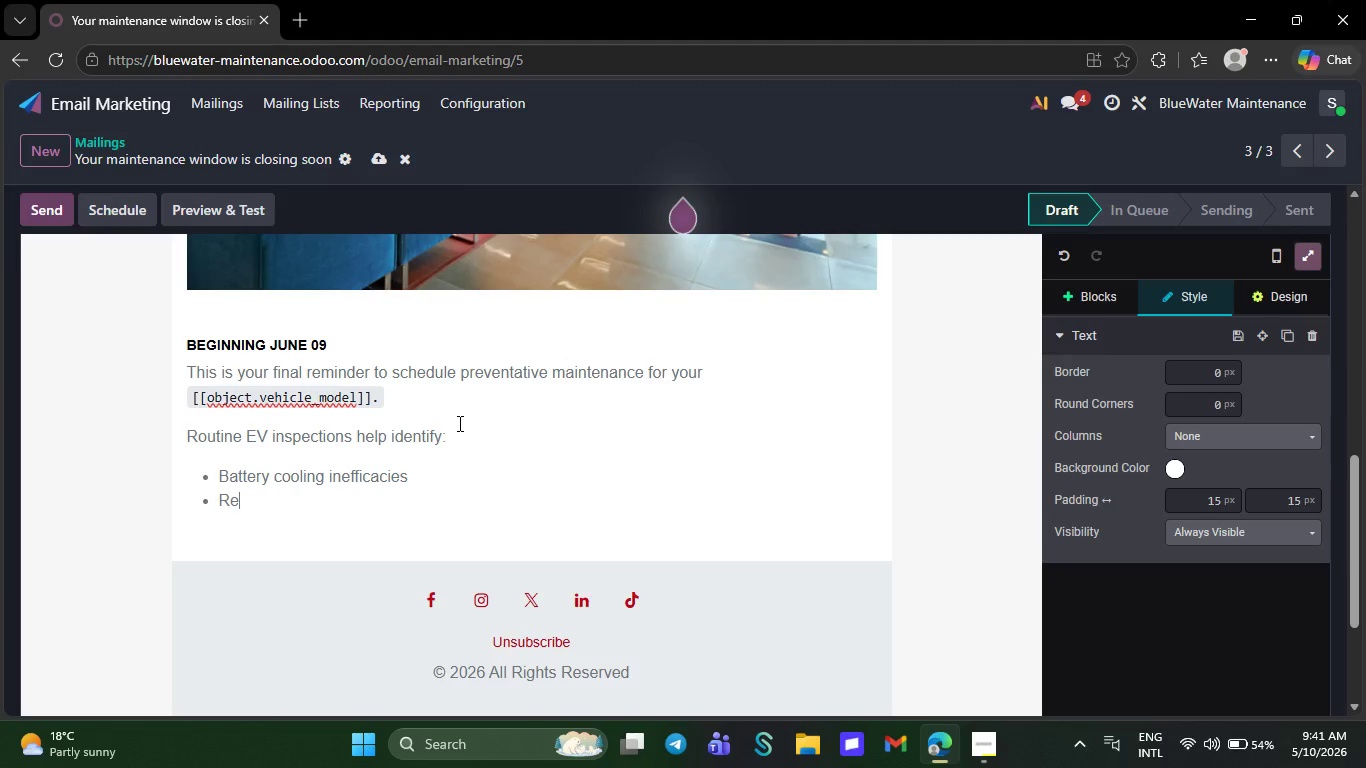 
type(duced Charging )
 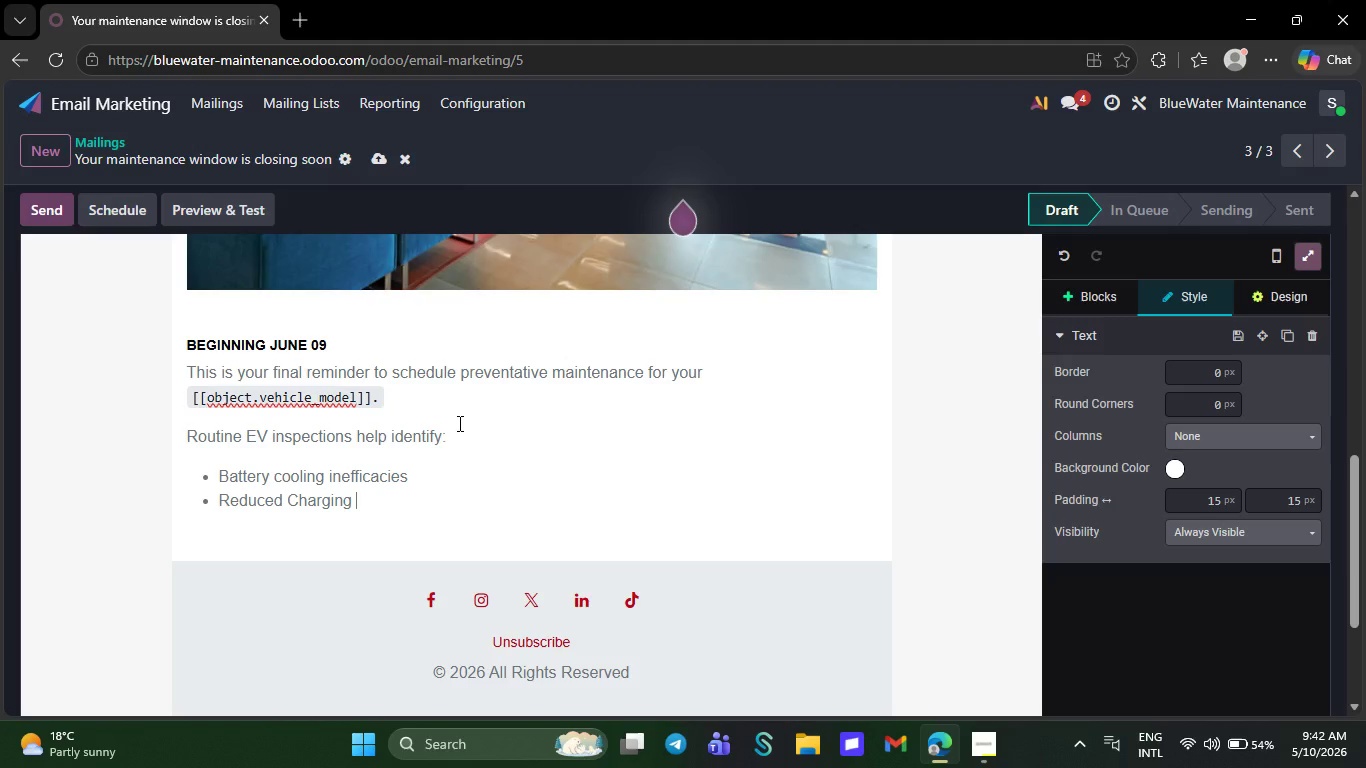 
wait(10.09)
 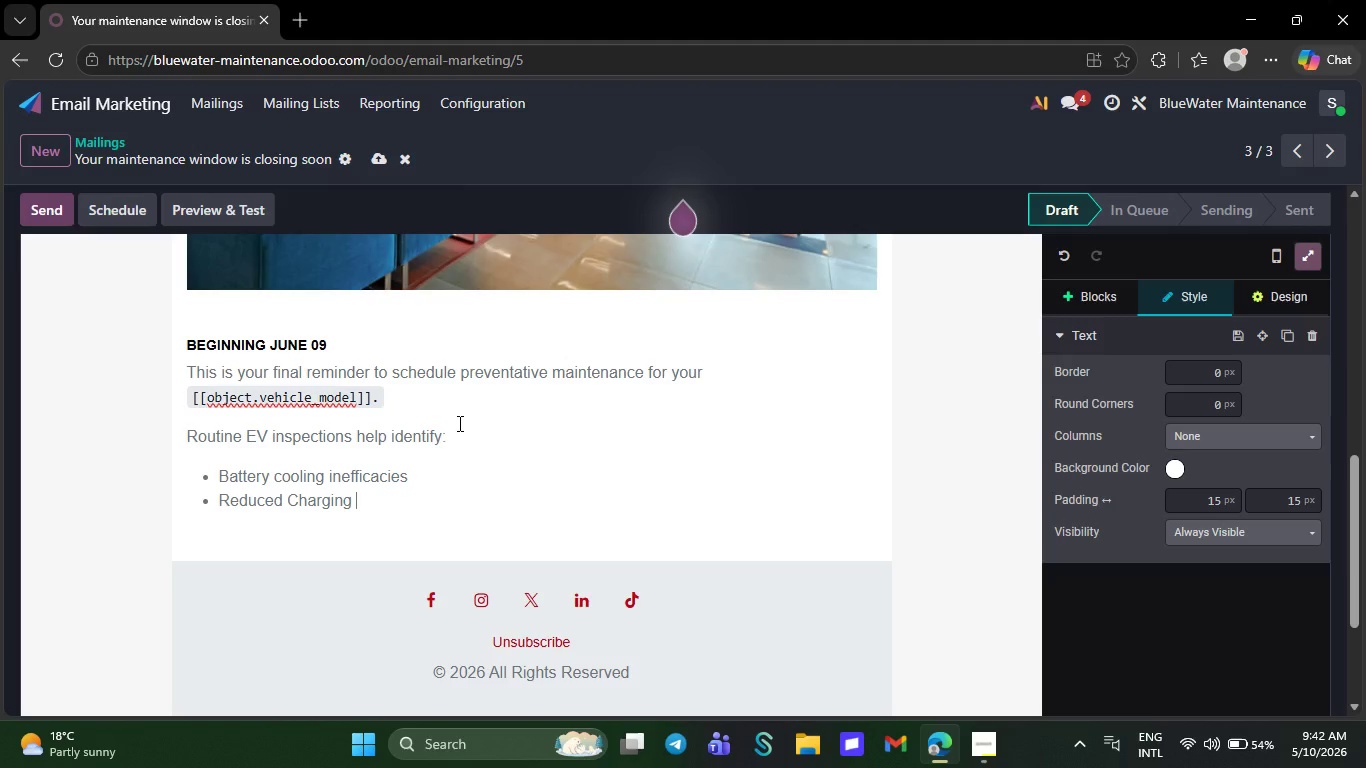 
key(ArrowLeft)
 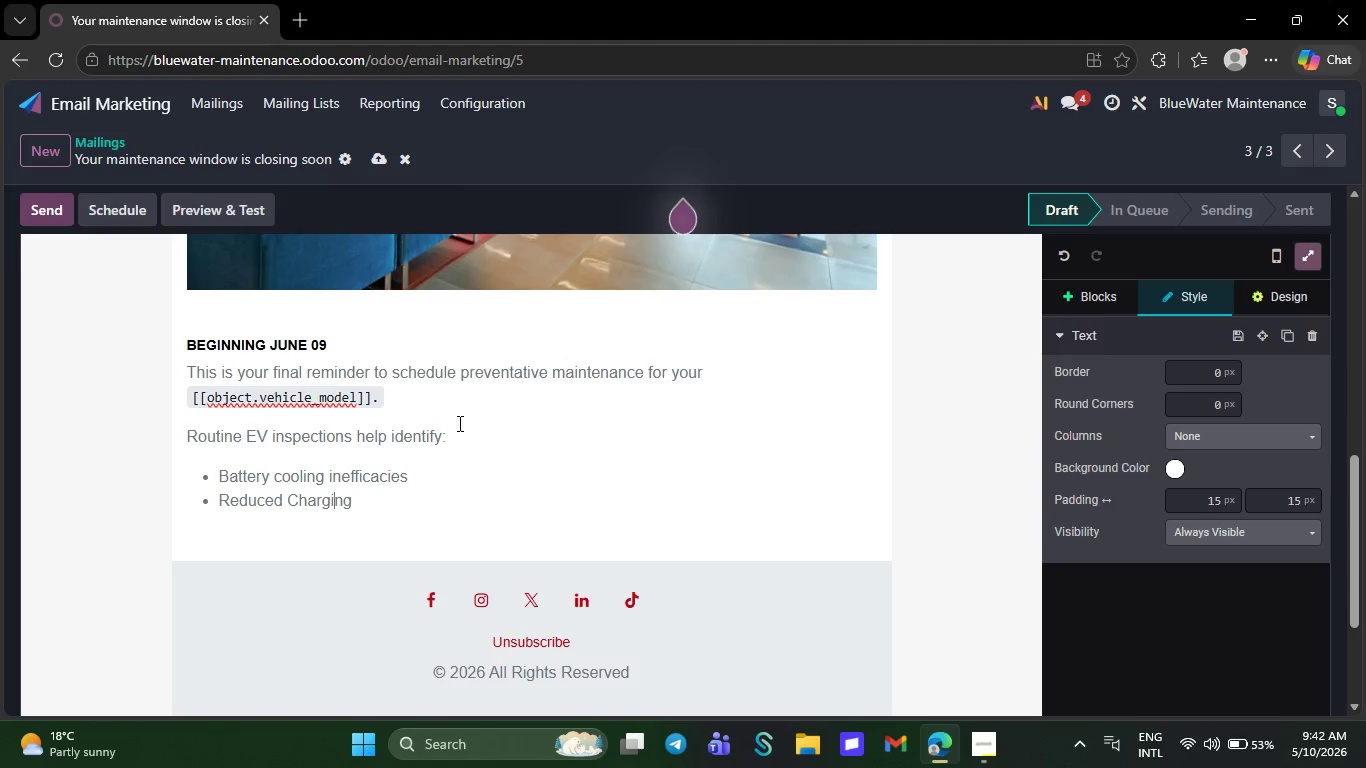 
key(ArrowLeft)
 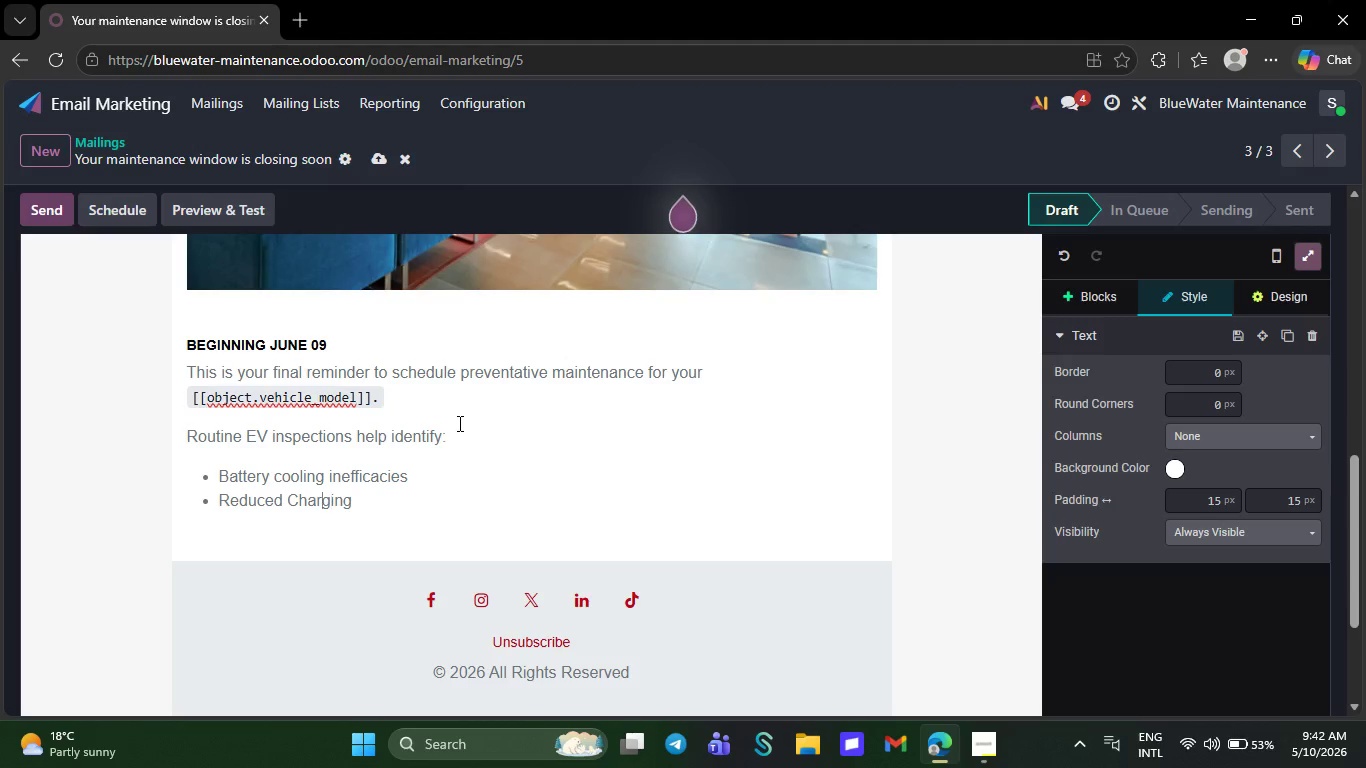 
key(ArrowLeft)
 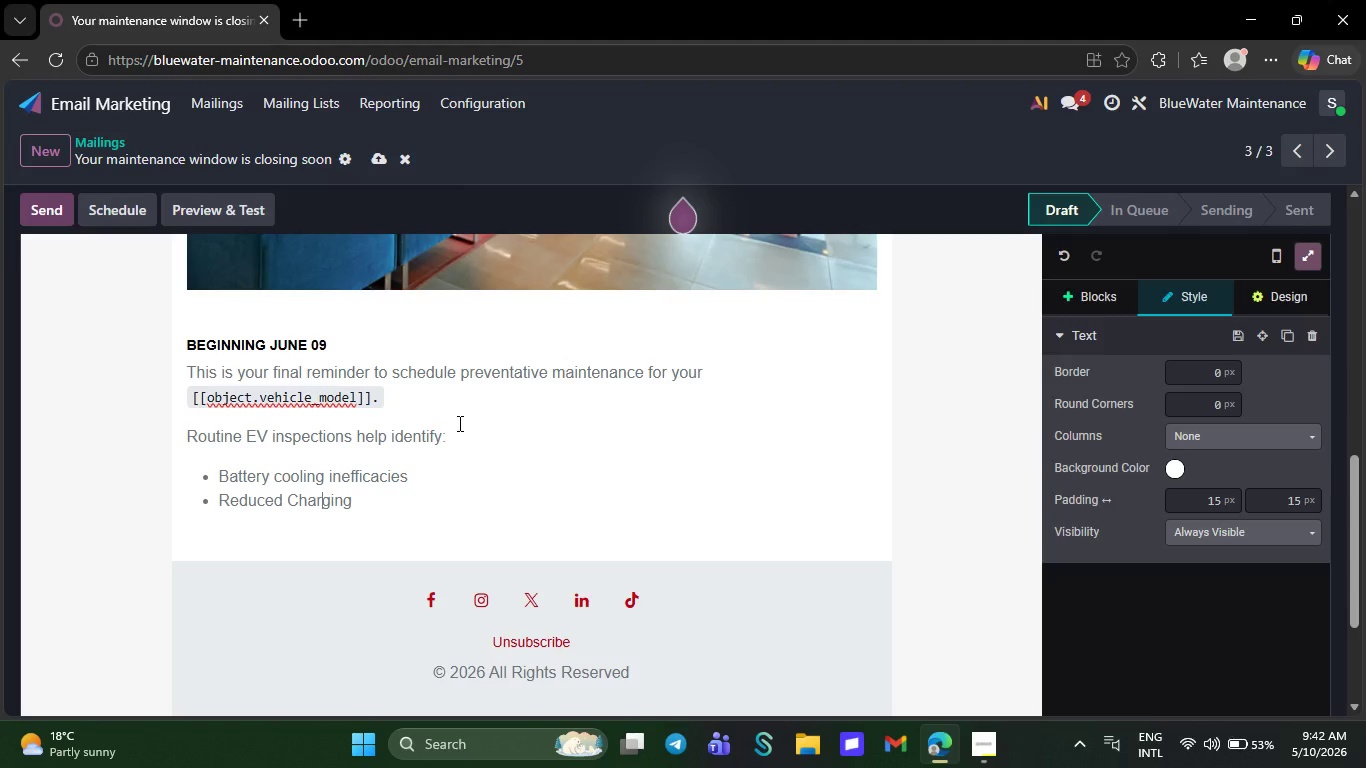 
key(ArrowLeft)
 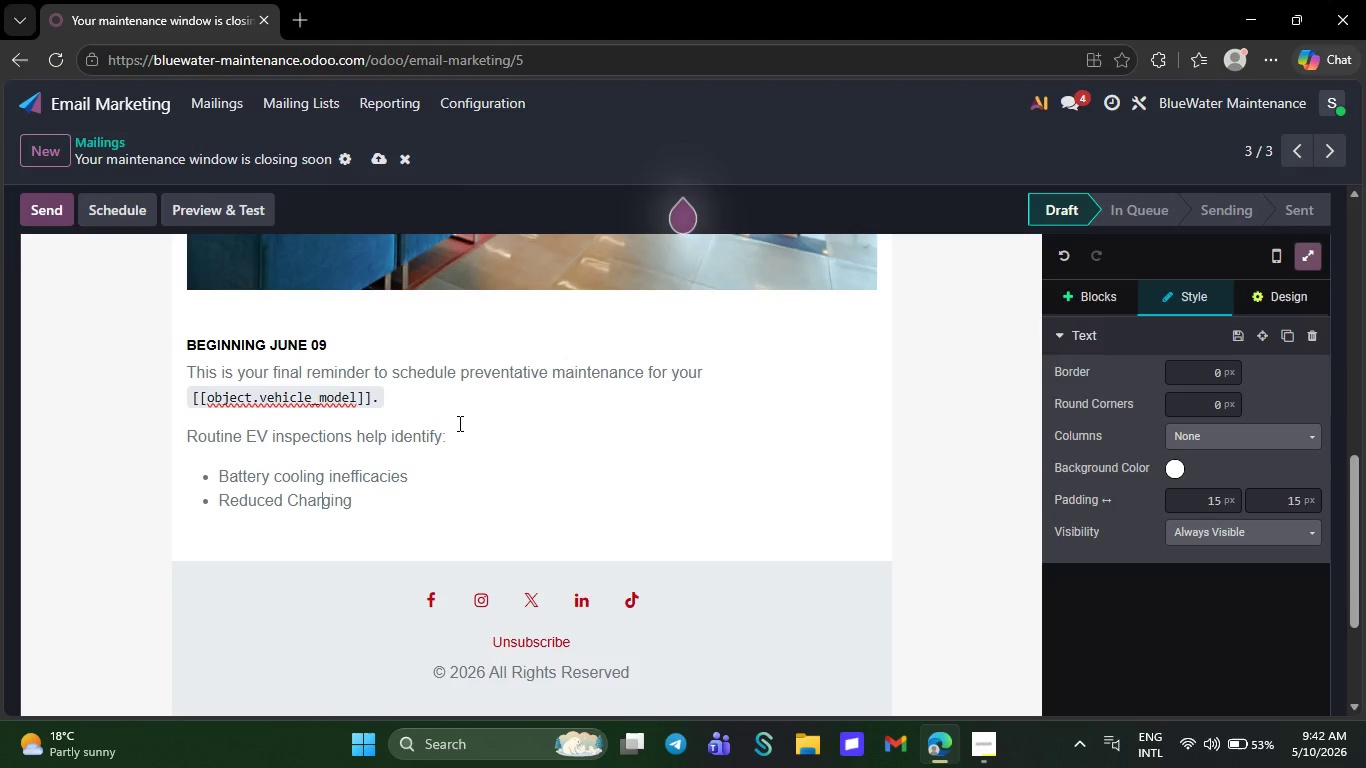 
key(ArrowLeft)
 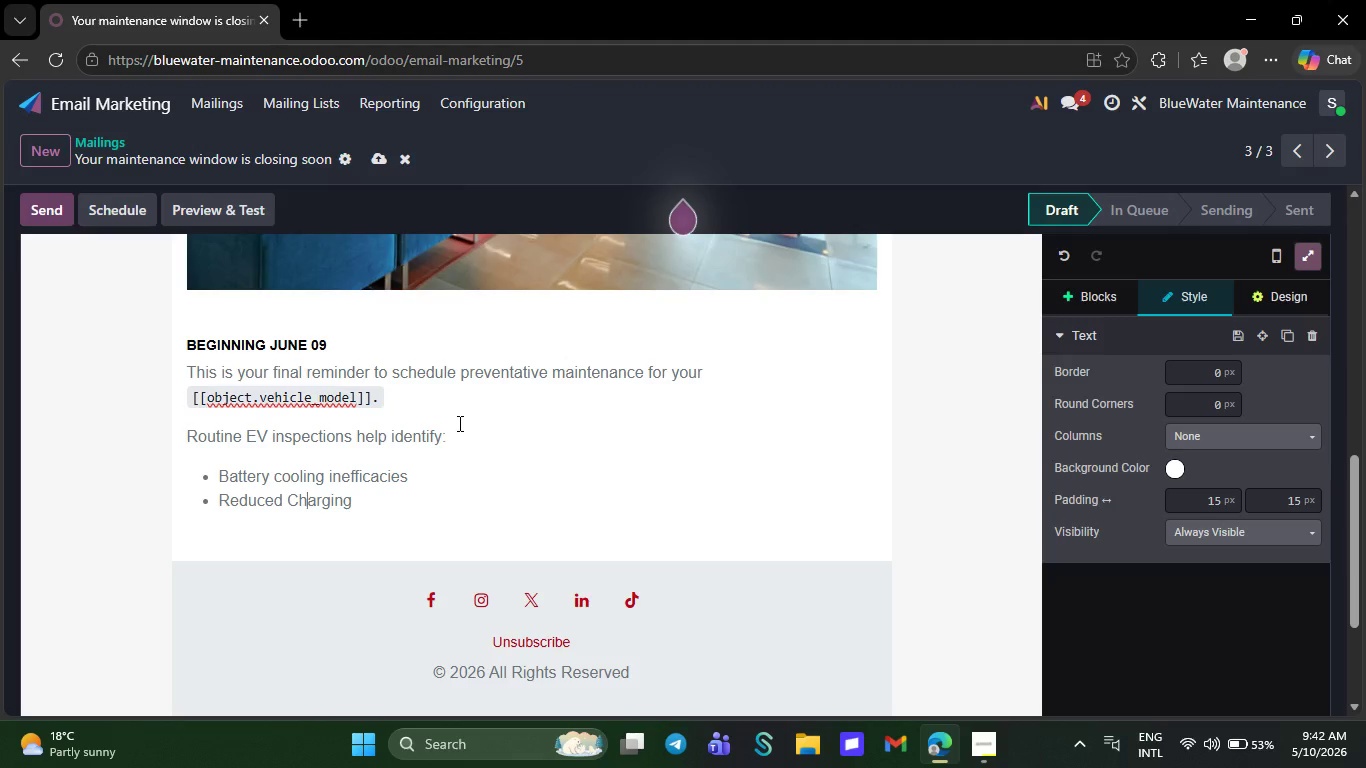 
key(ArrowLeft)
 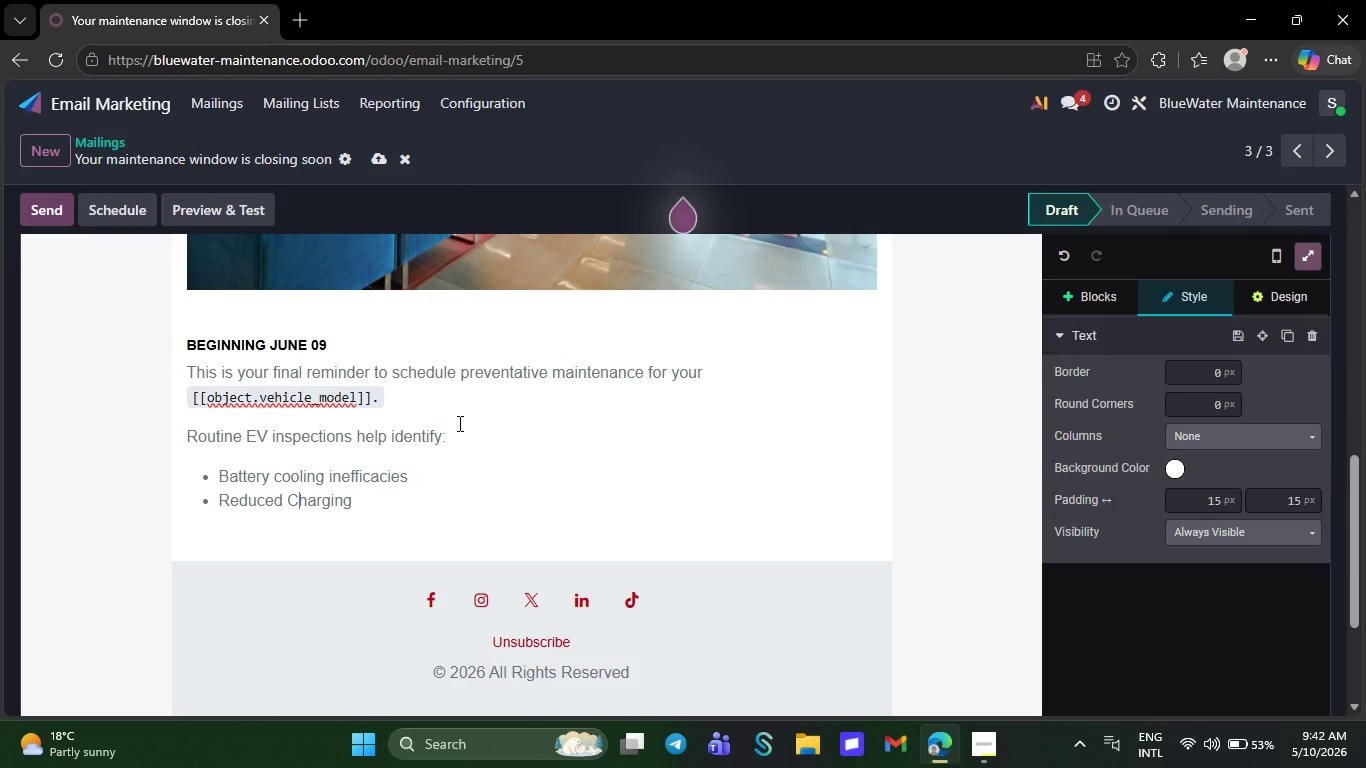 
key(ArrowLeft)
 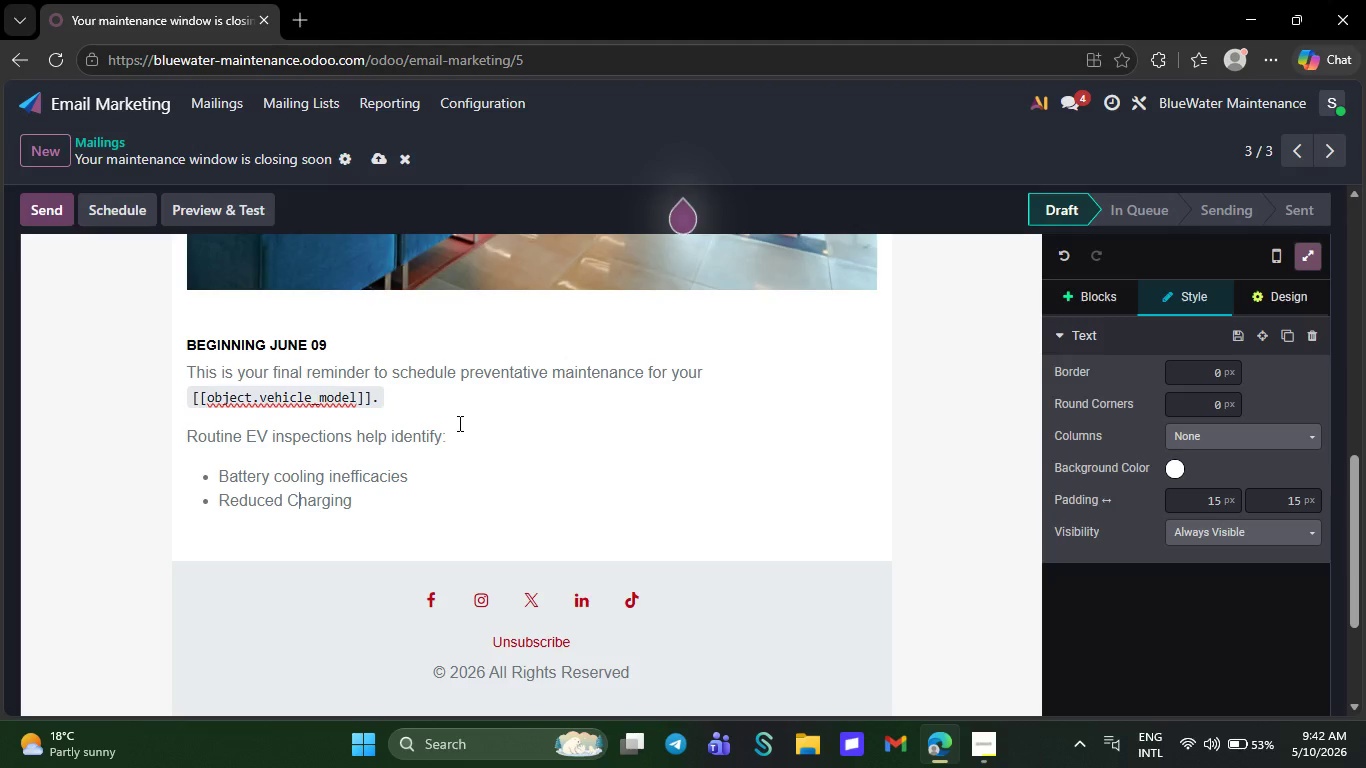 
key(ArrowLeft)
 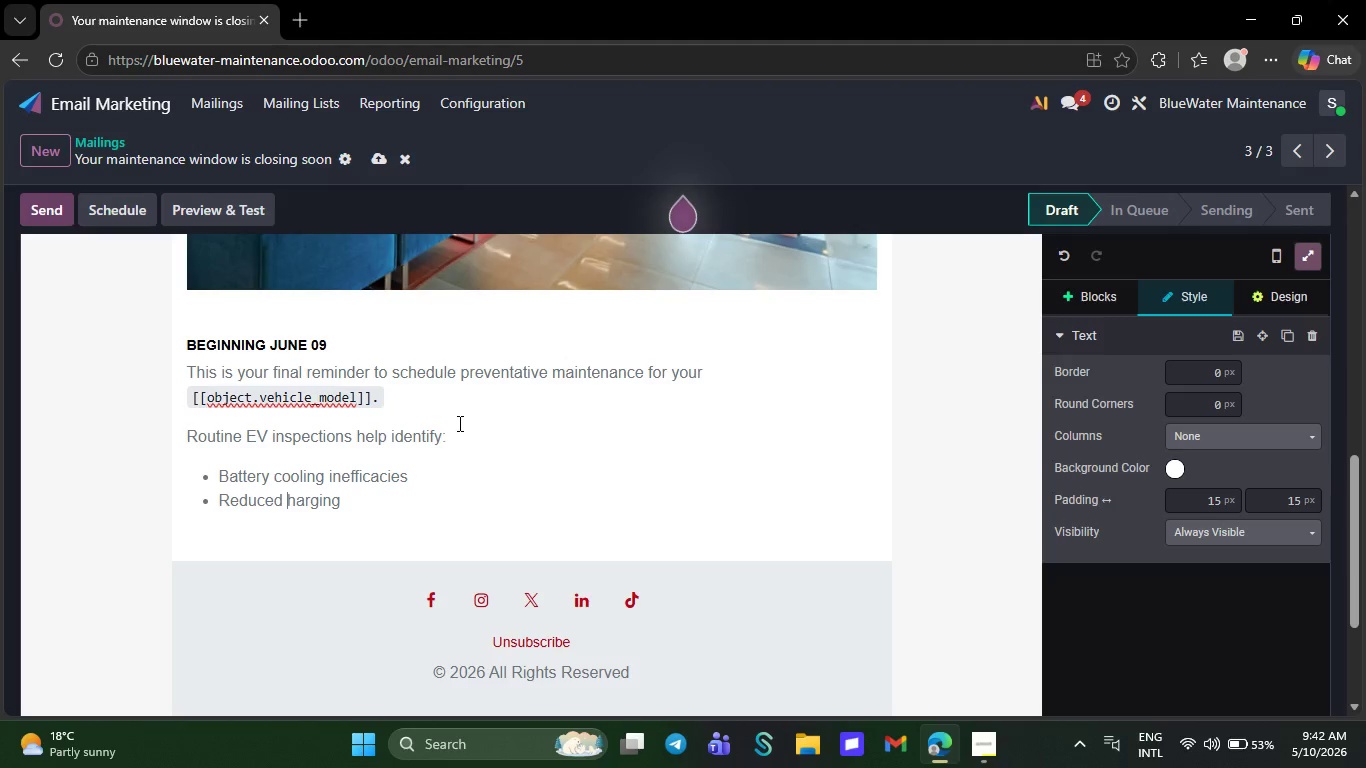 
key(Backspace)
 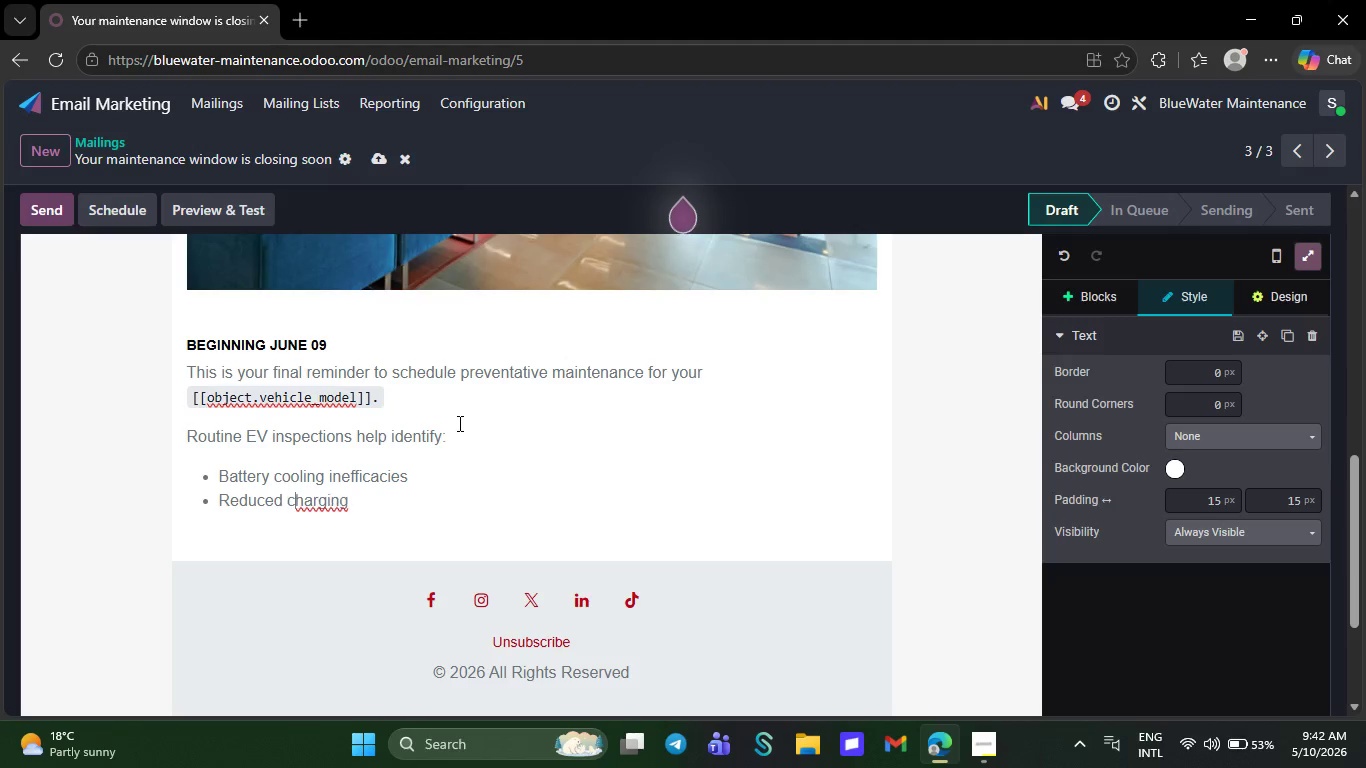 
key(C)
 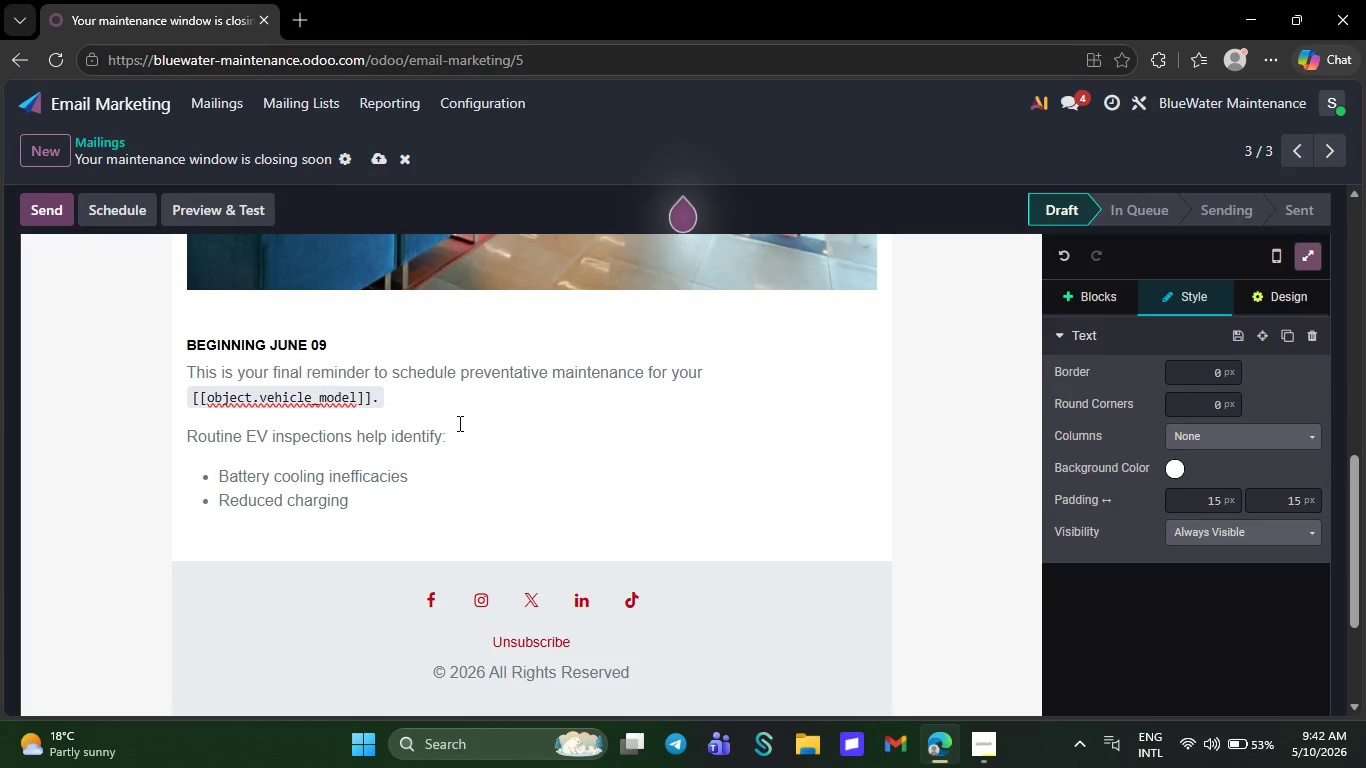 
key(ArrowRight)
 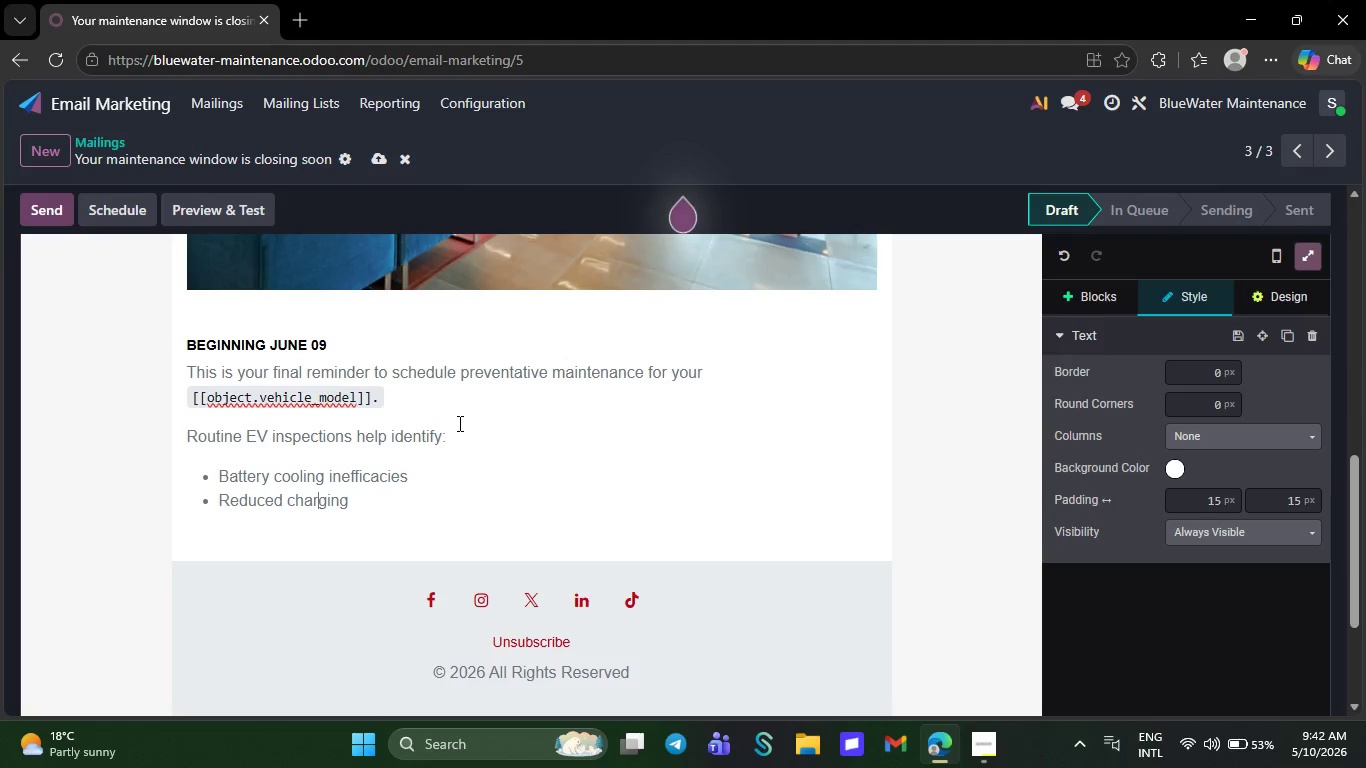 
key(ArrowRight)
 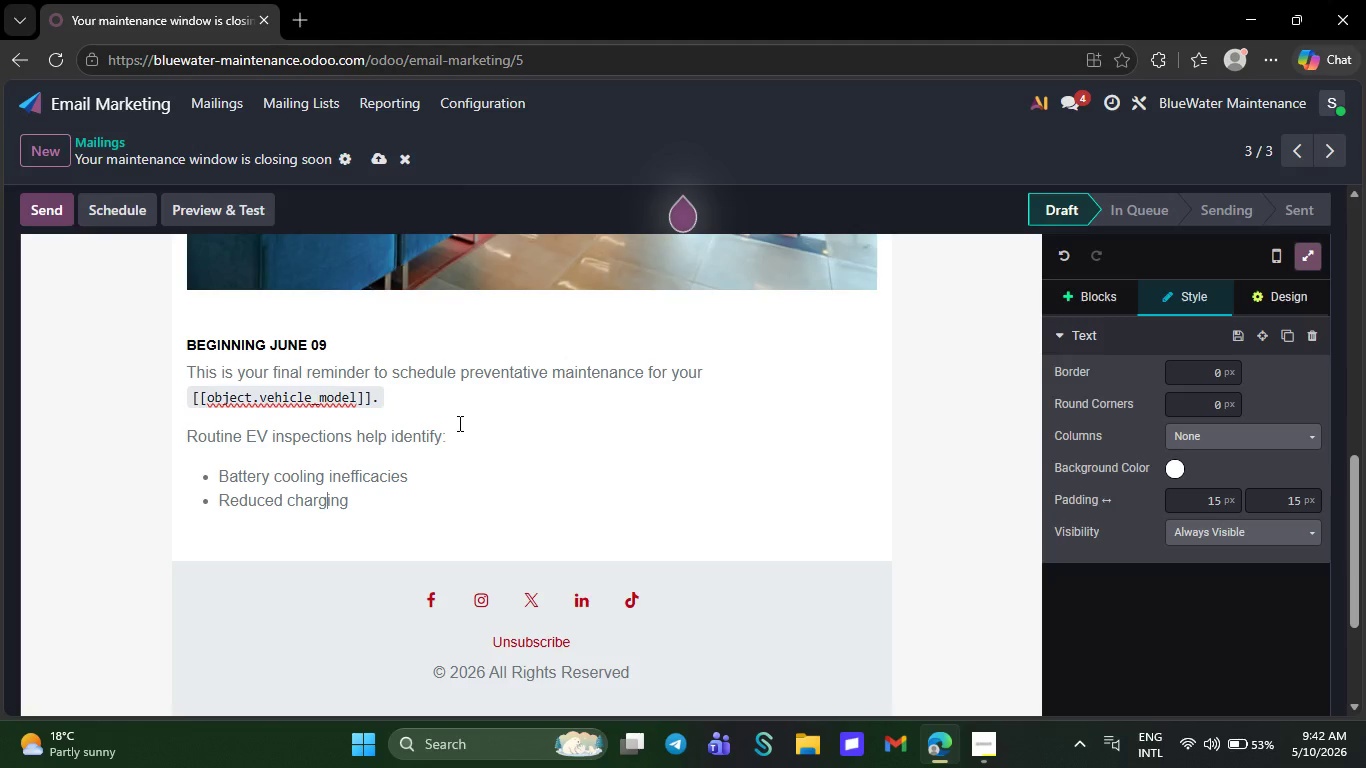 
key(ArrowRight)
 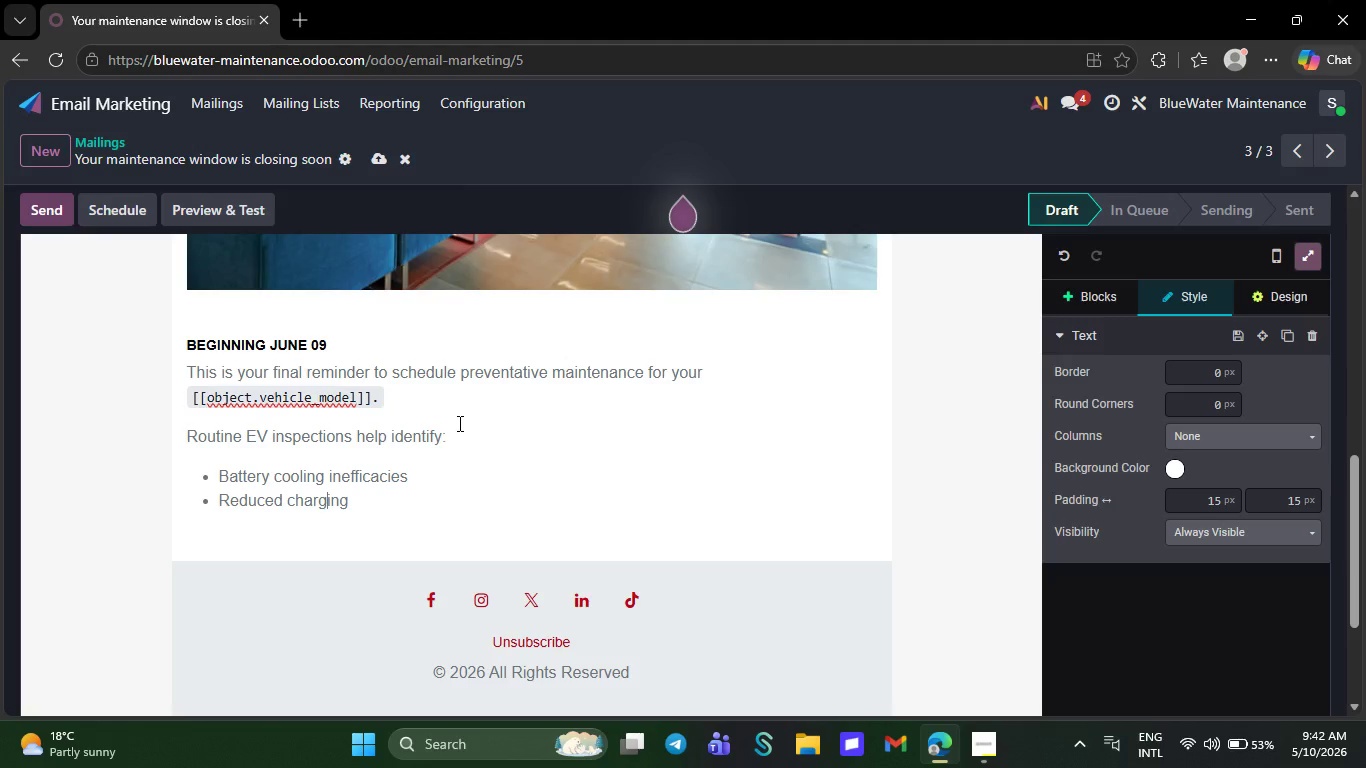 
key(ArrowRight)
 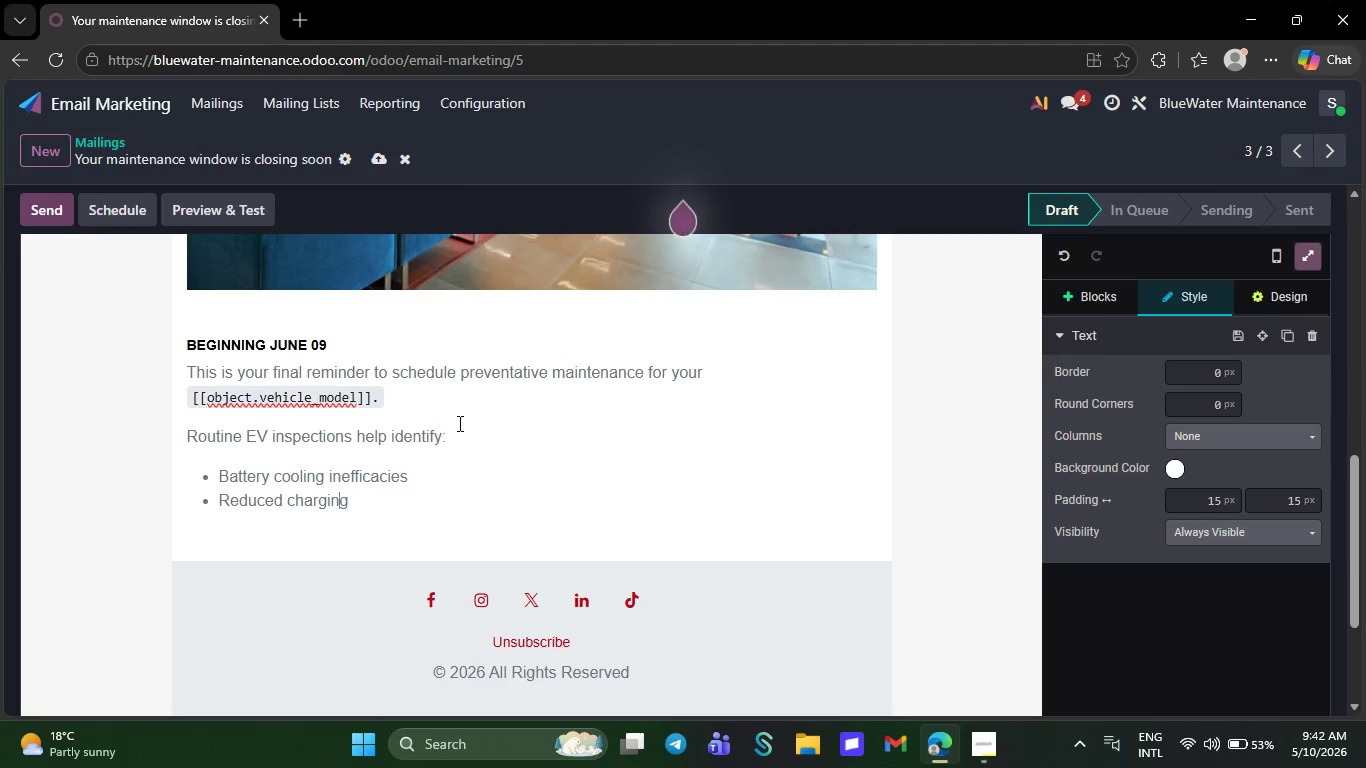 
key(ArrowRight)
 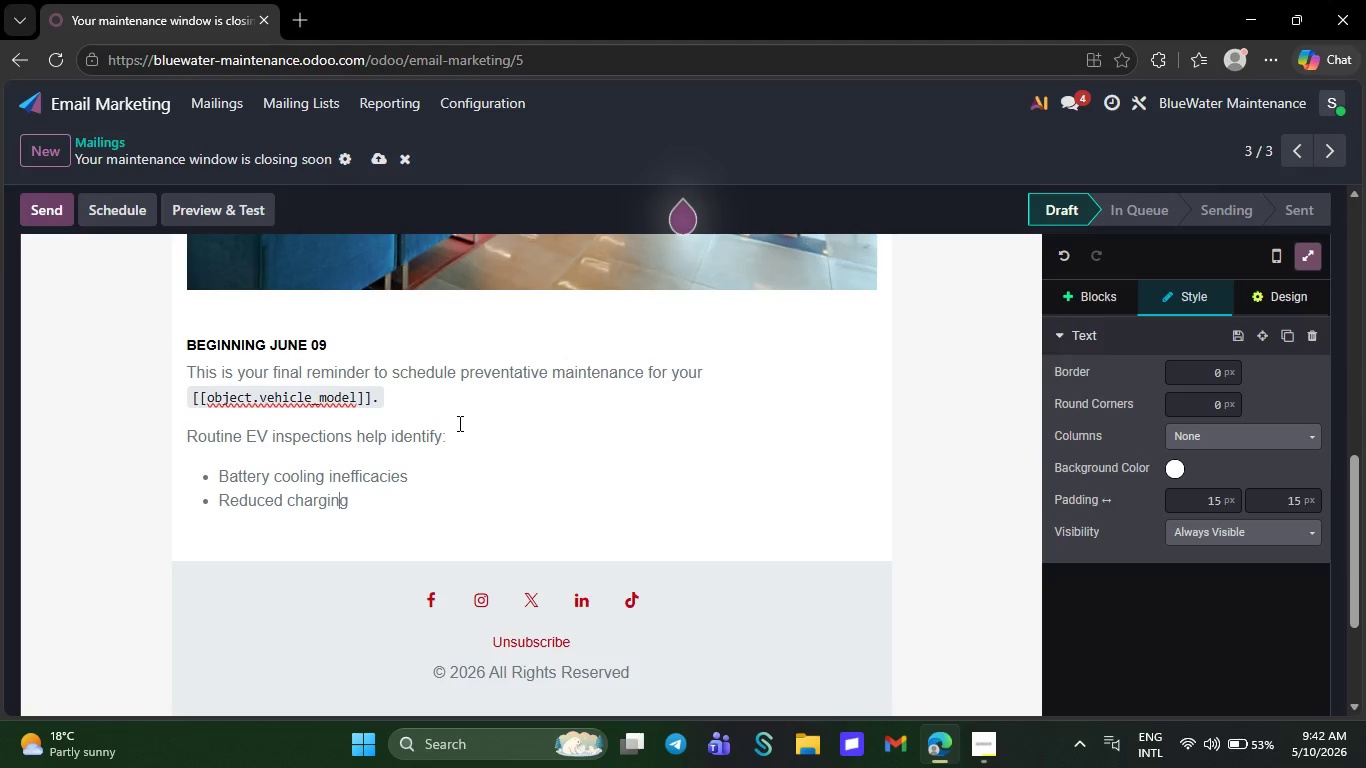 
key(ArrowRight)
 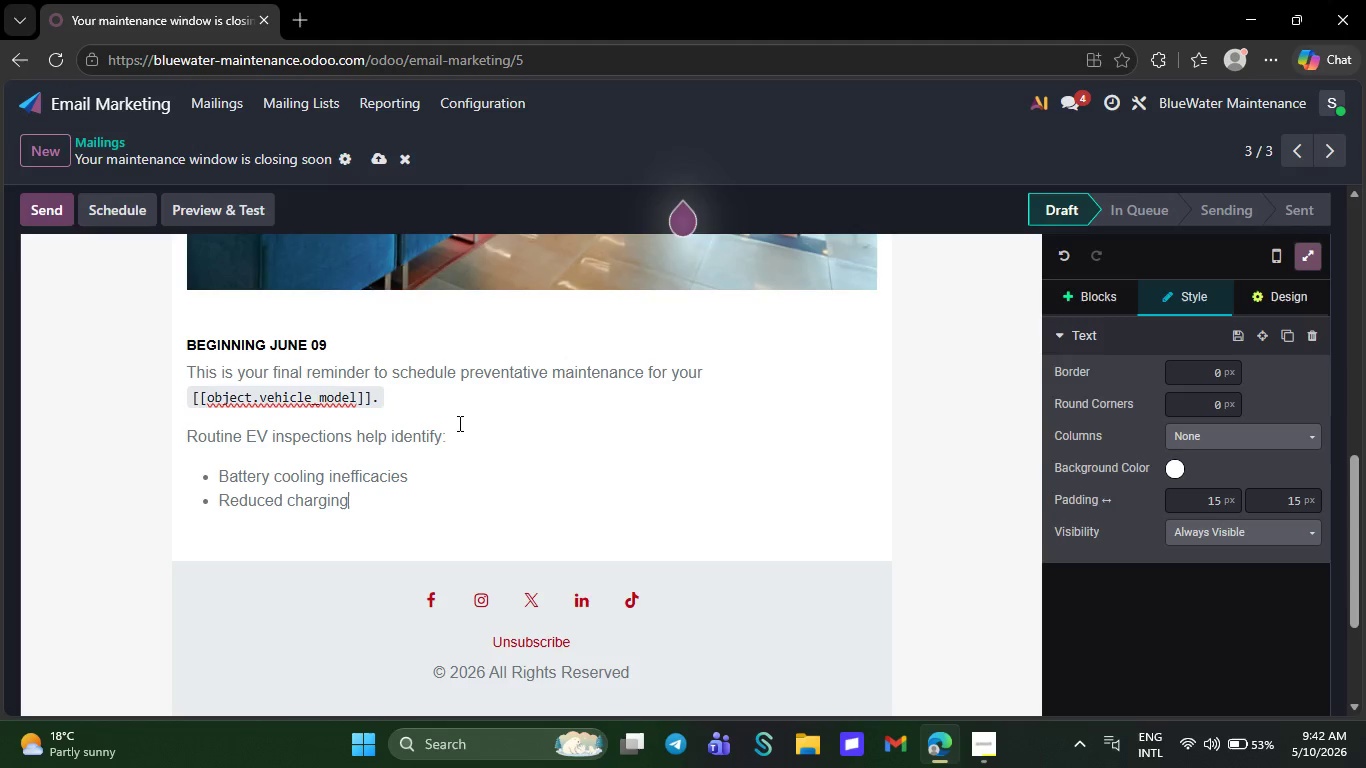 
key(ArrowRight)
 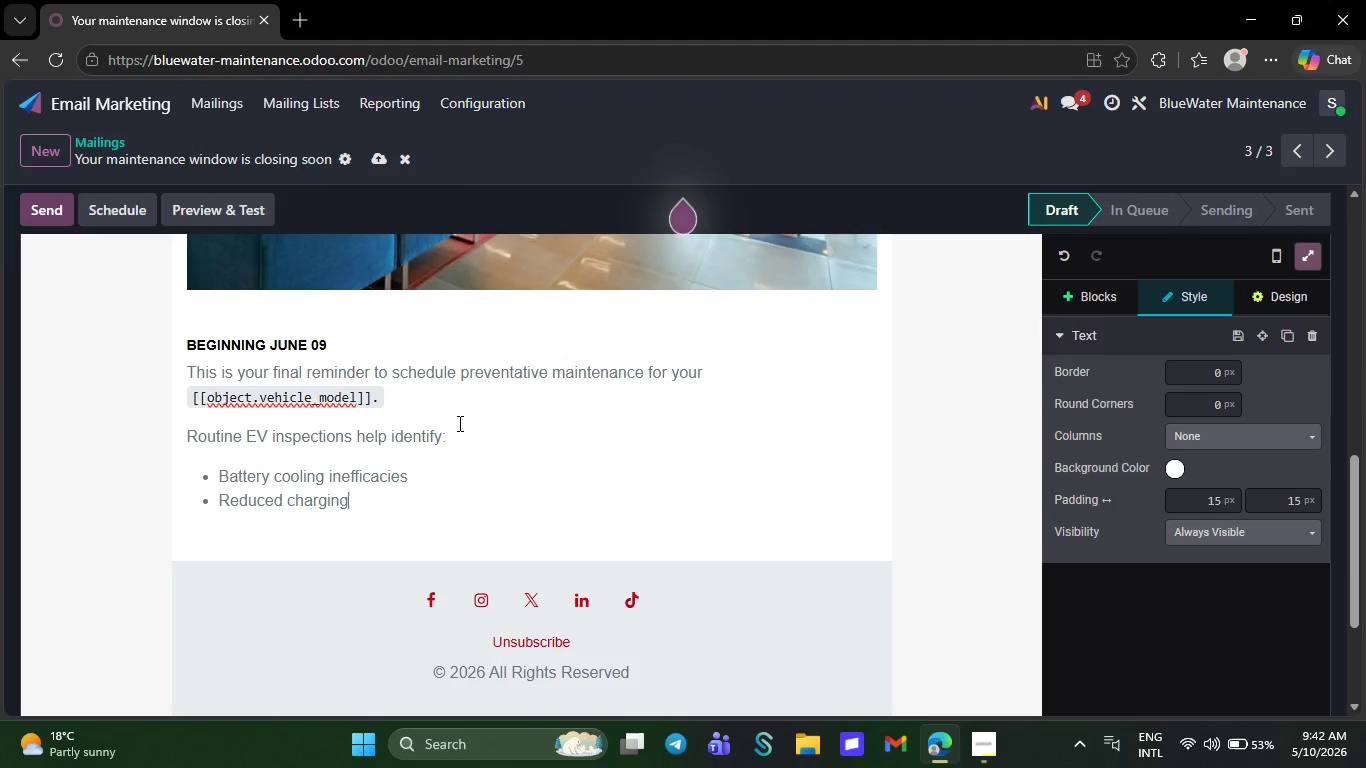 
key(Space)
 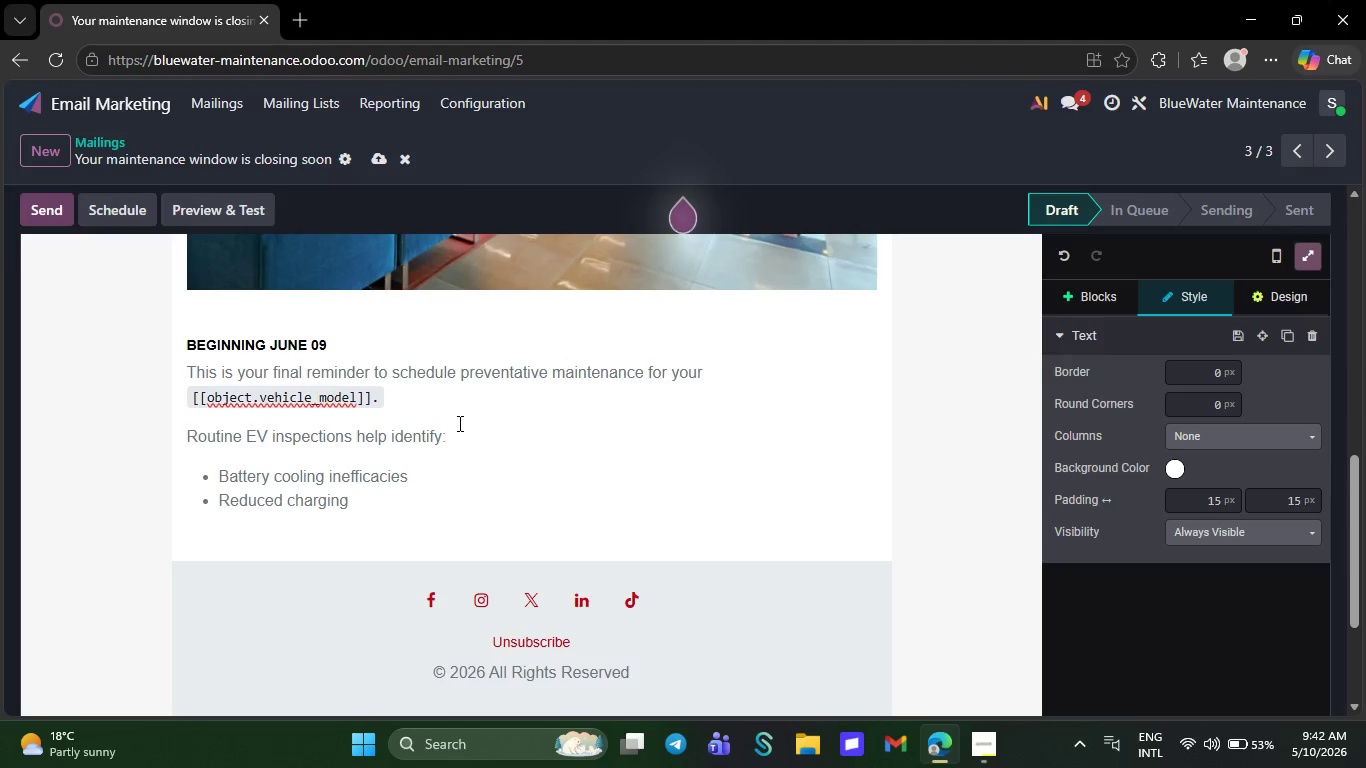 
wait(15.98)
 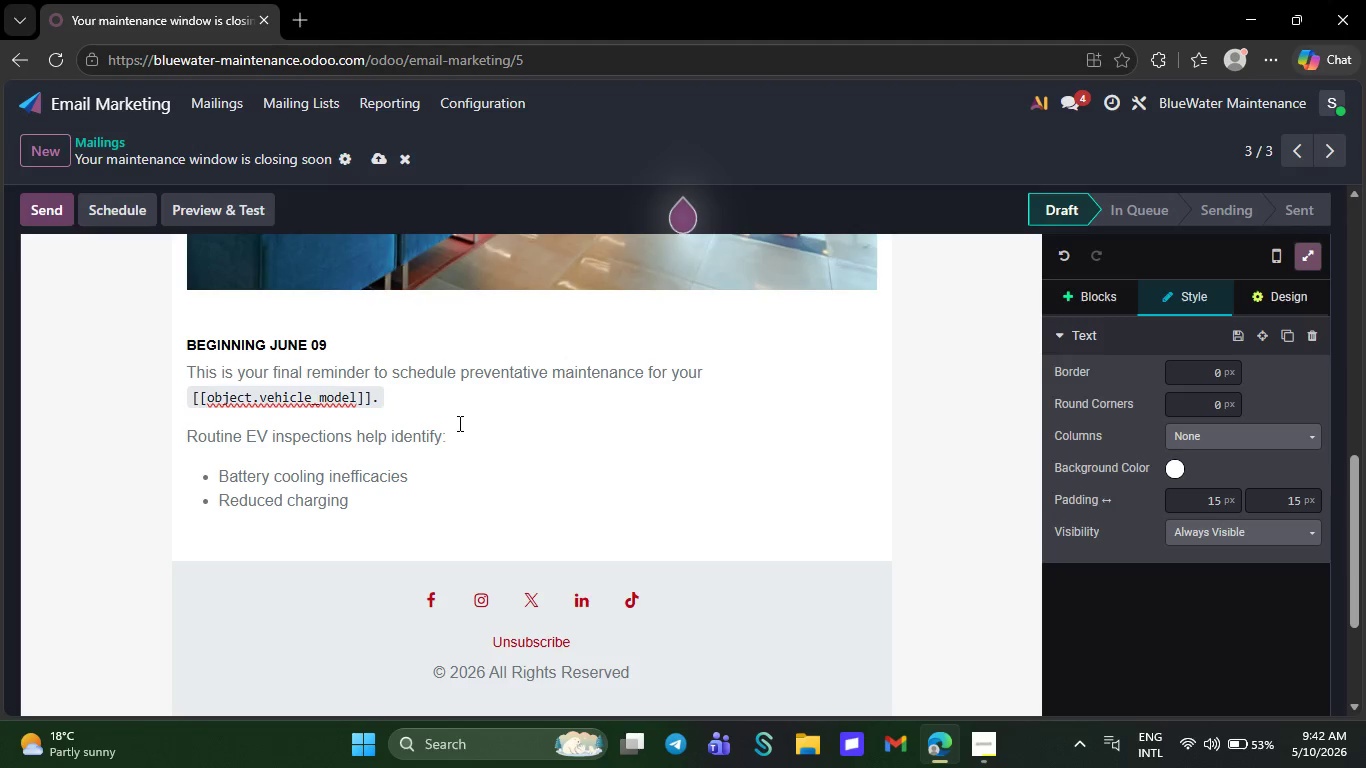 
type(performance )
key(NumpadEnter)
type(Brake wear from regenerative systems)
key(NumpadEnter)
type(Fli)
key(Backspace)
type(uid and thermai)
key(Backspace)
type(l management issues )
key(NumpadEnter)
key(Backspace)
key(Backspace)
type(Ignoring small maintenance concerns today can lead)
 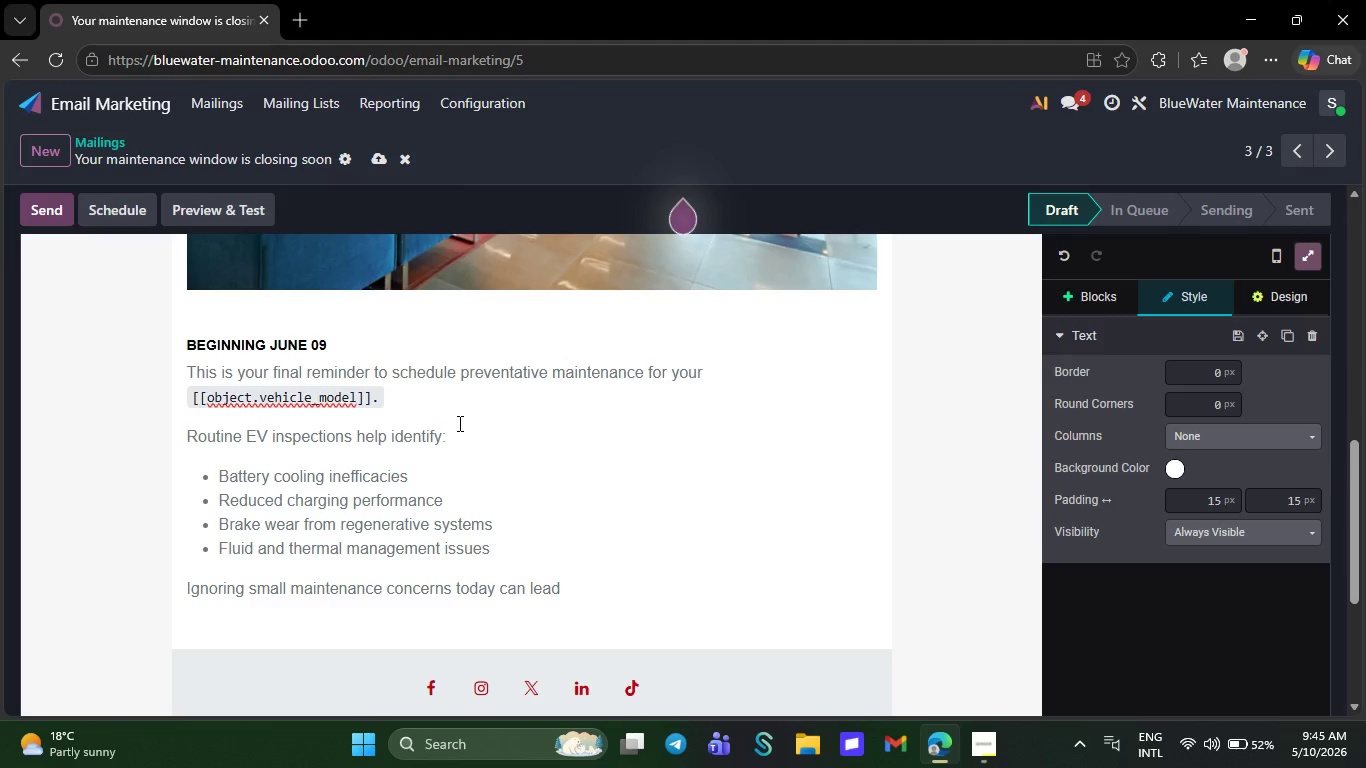 
type( to expem)
key(Backspace)
type(nsive re)
 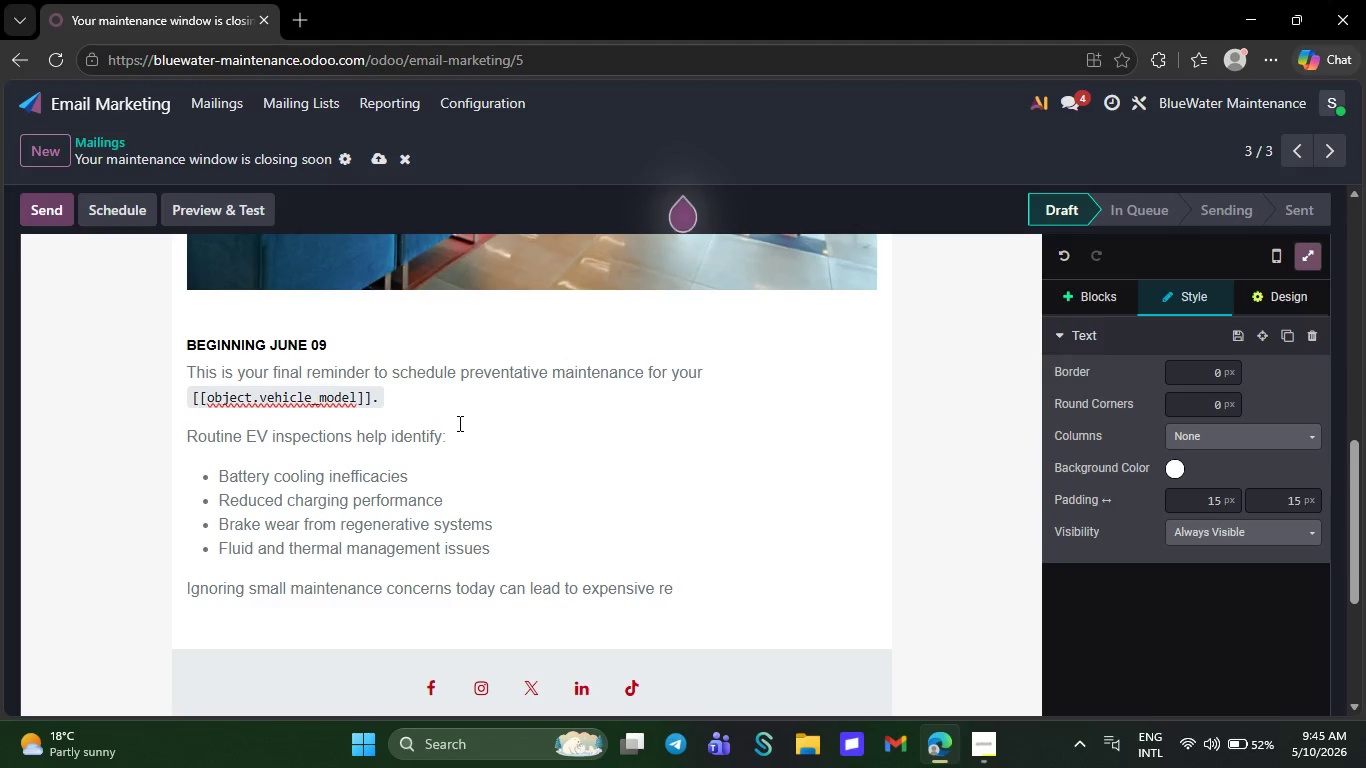 
type(pairs later and may )
 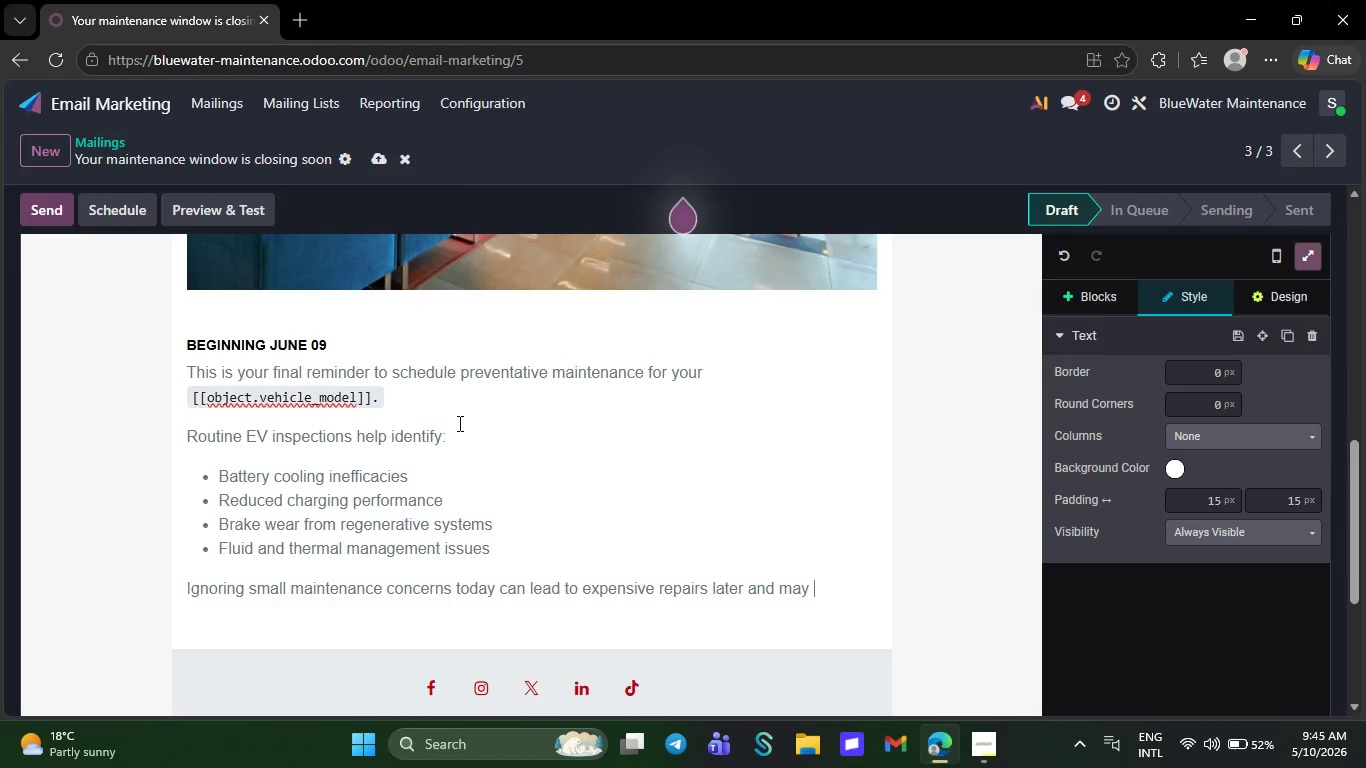 
wait(36.84)
 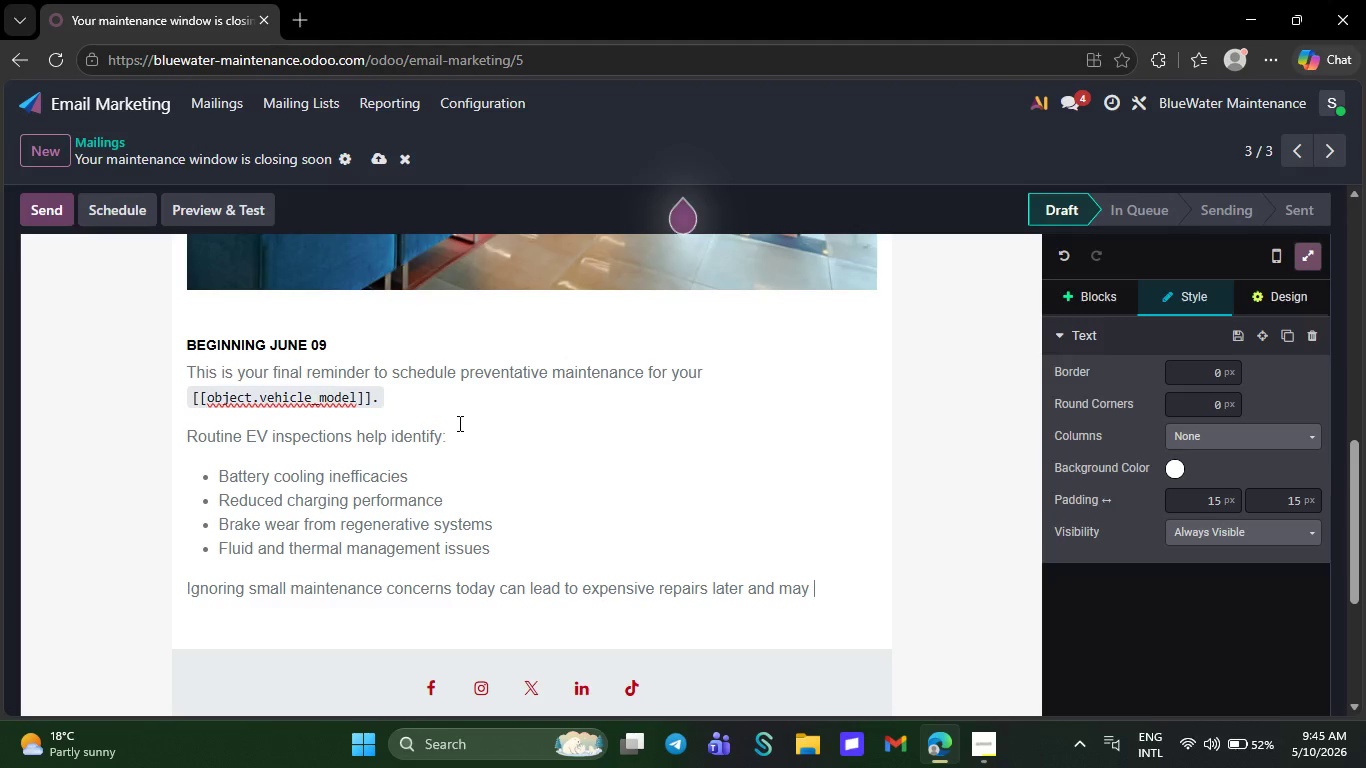 
type(reduce long-term resale value.)
 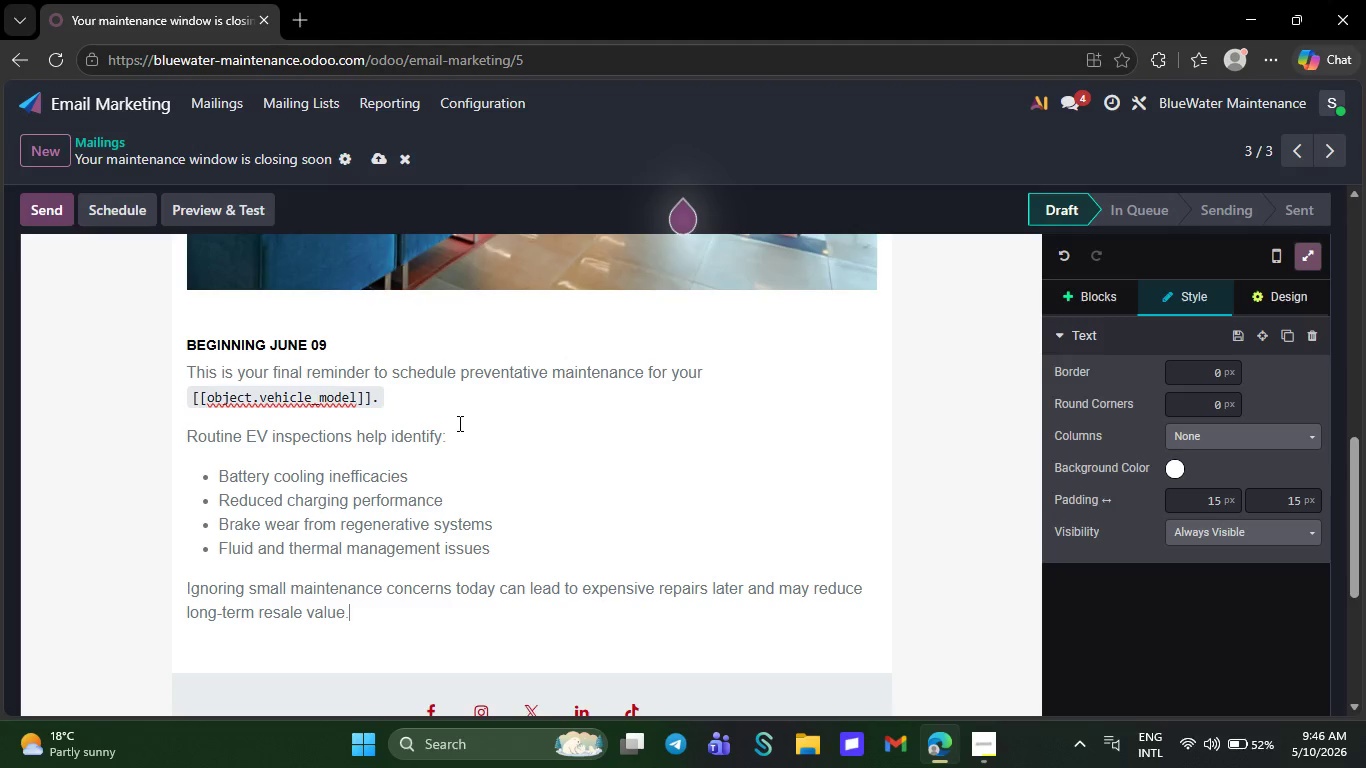 
wait(5.23)
 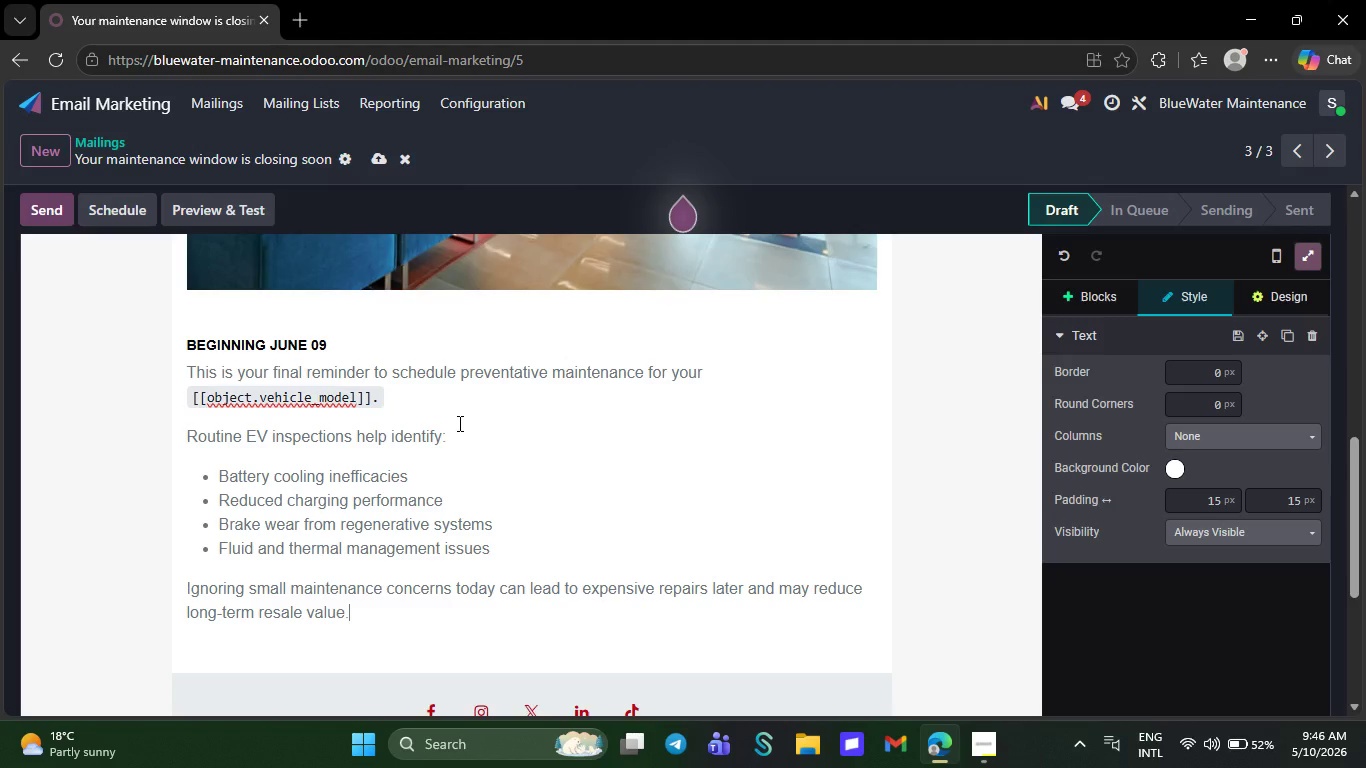 
key(NumpadEnter)
type(Our )
key(Backspace)
type(r )
key(Backspace)
key(Backspace)
type( schedule is be)
 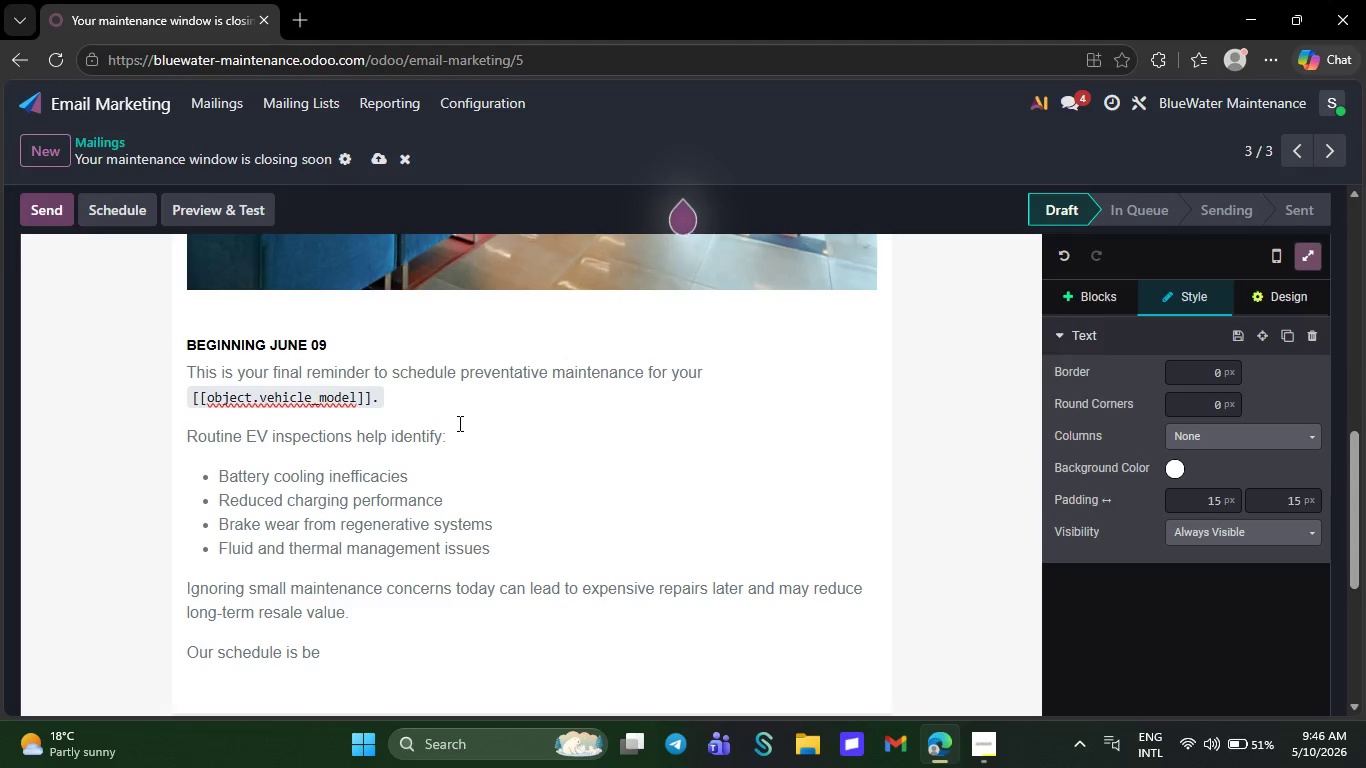 
type(gi)
 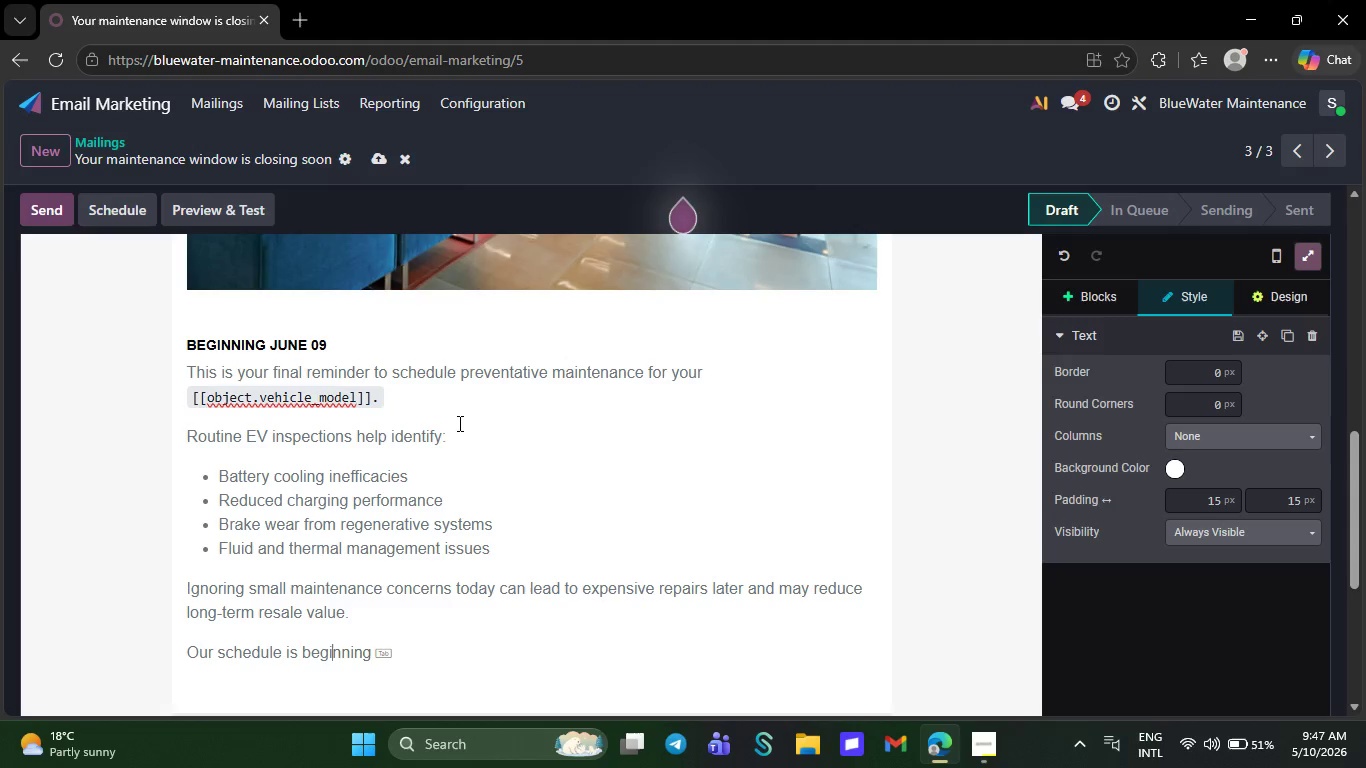 
wait(5.5)
 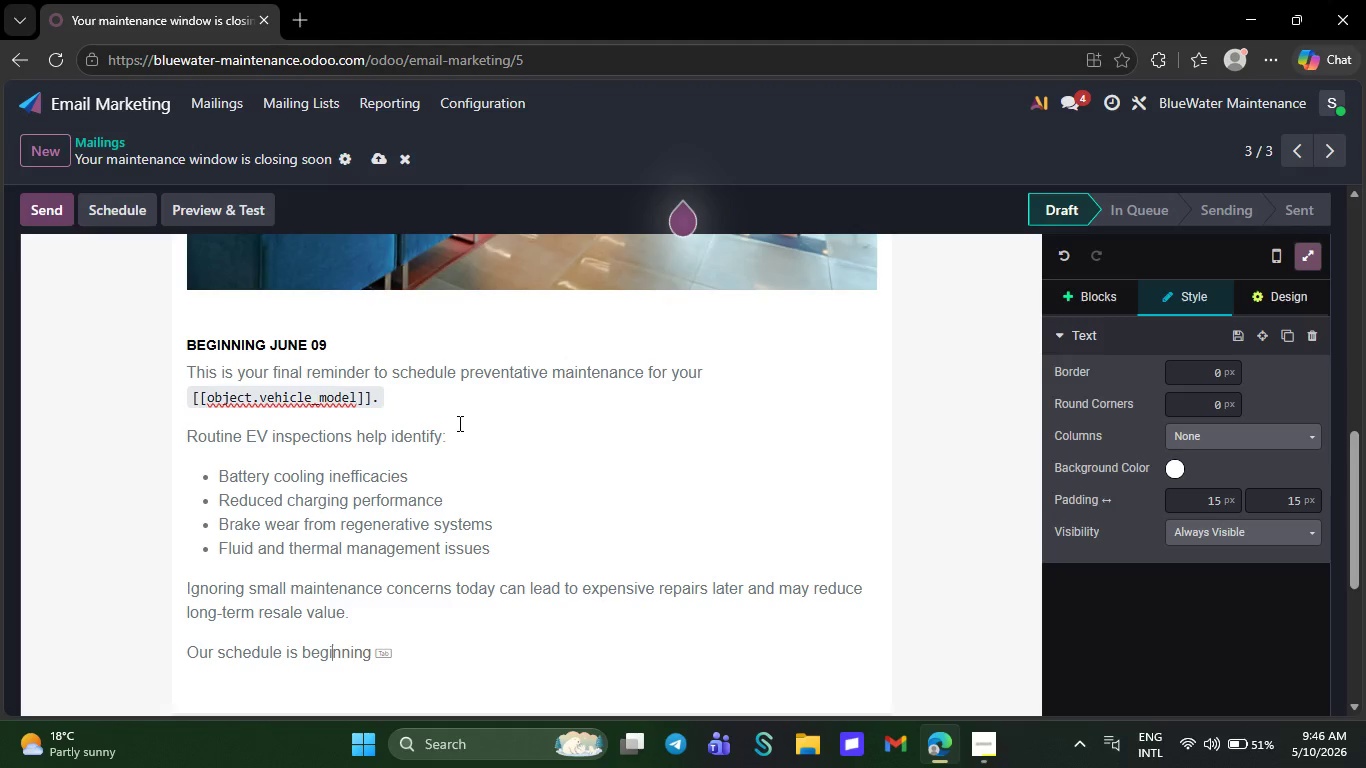 
type(nning to fill for this )
 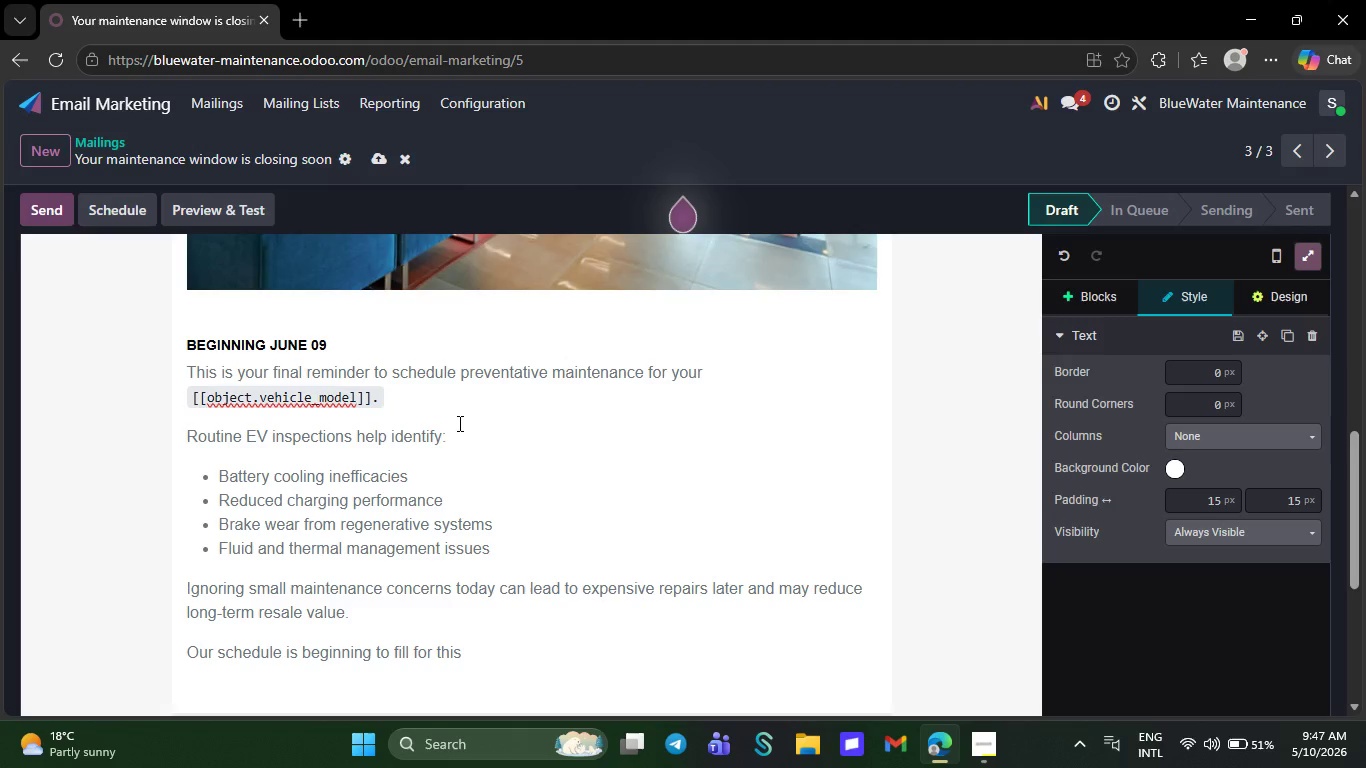 
type(ser)
 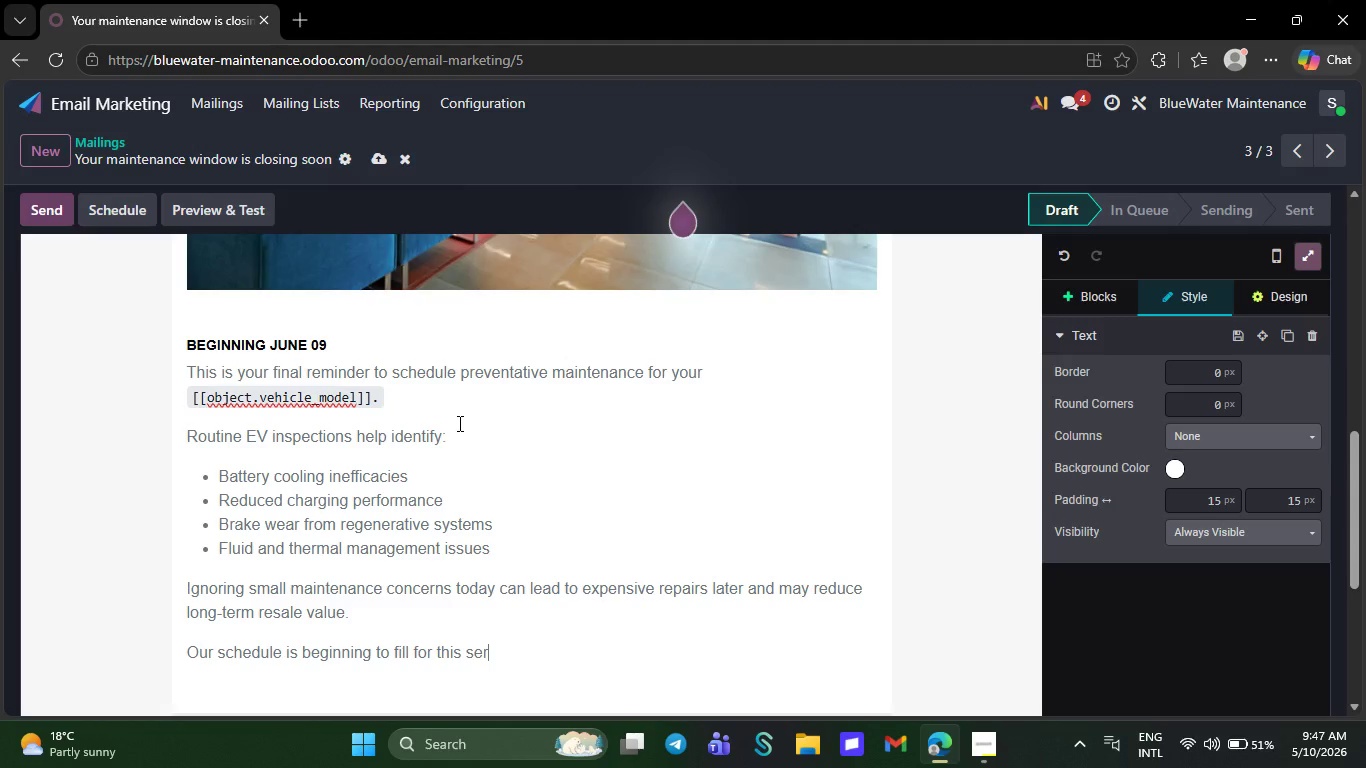 
type(vi)
 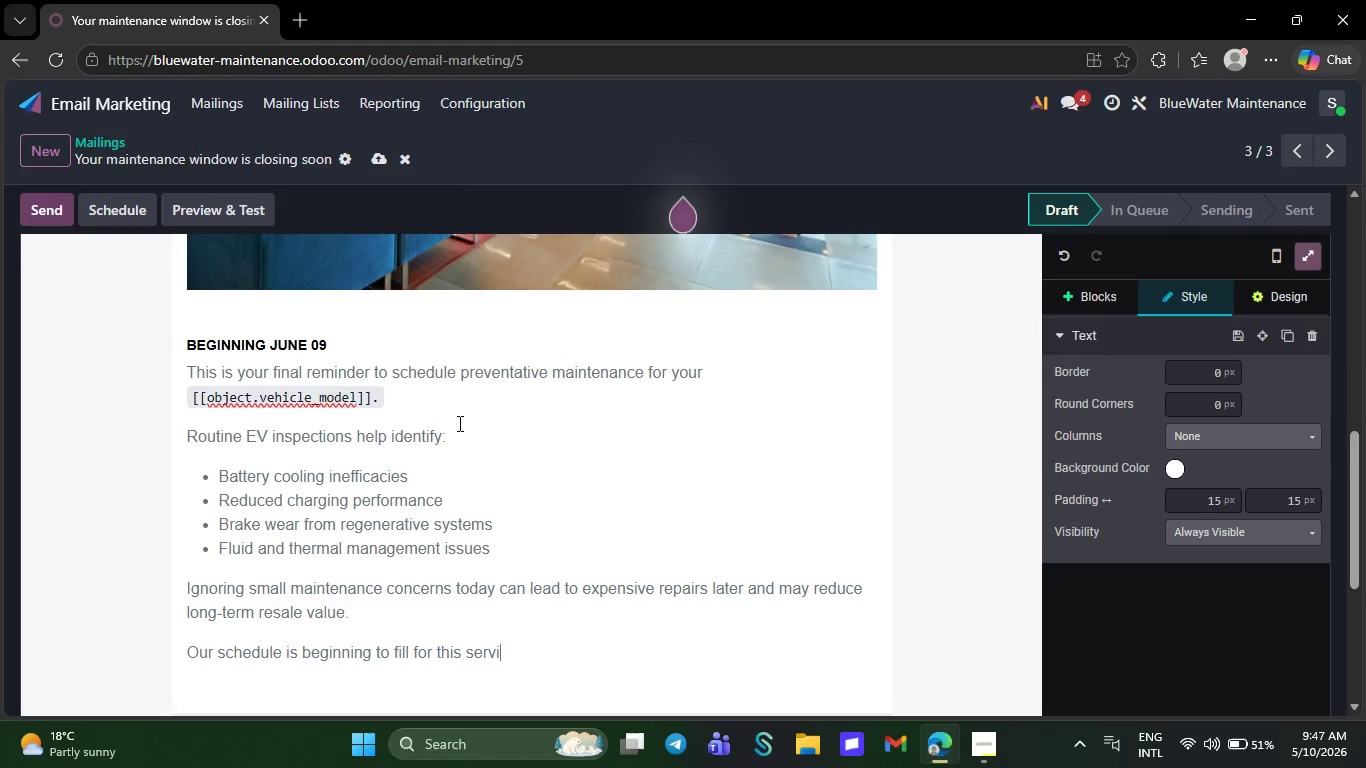 
type(ce )
 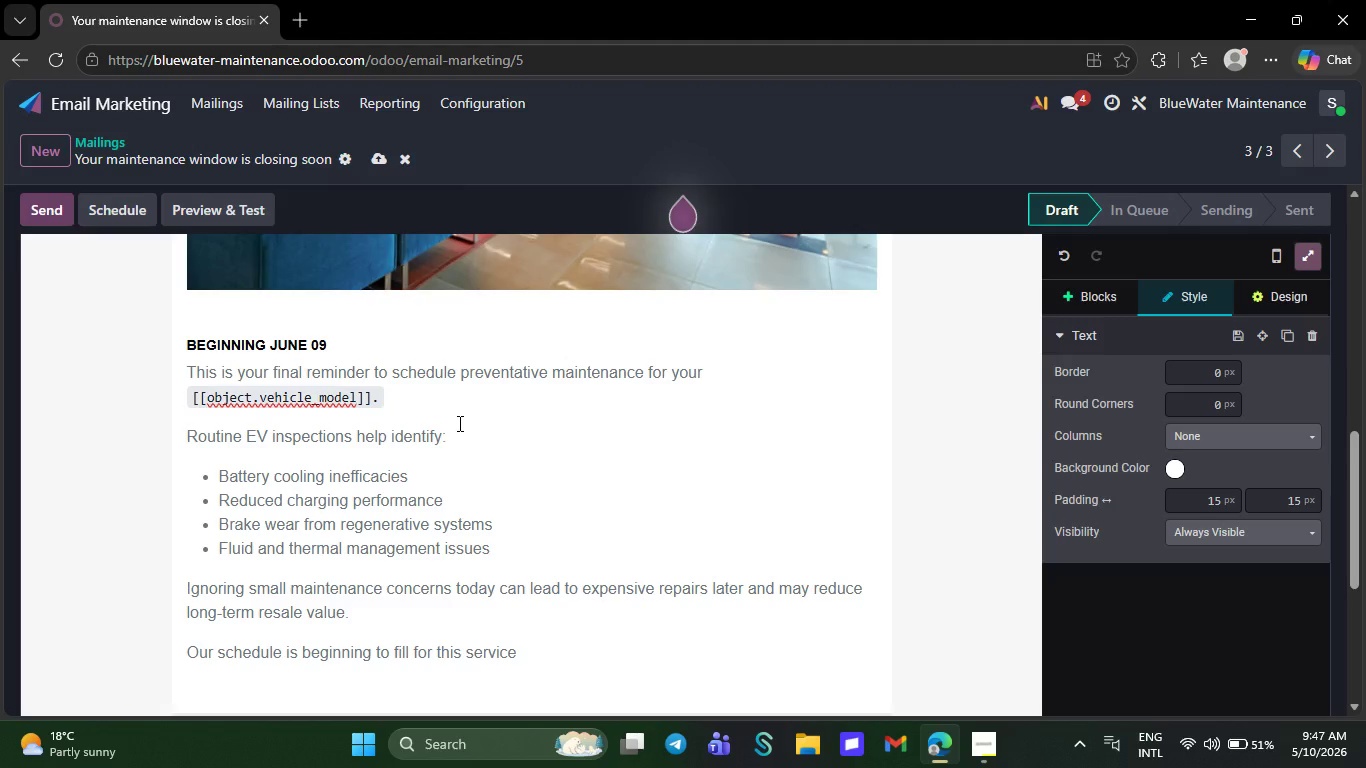 
type(cycle )
key(Backspace)
type(, and )
 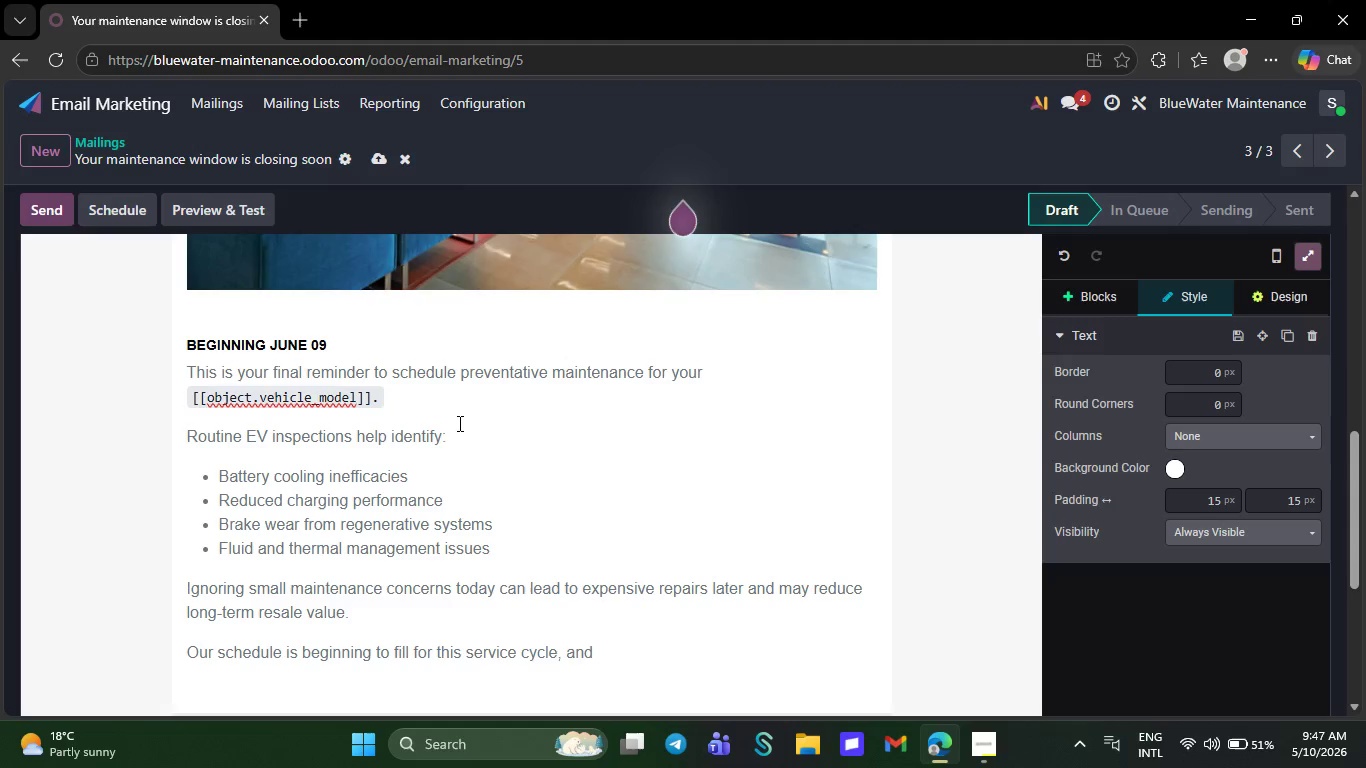 
type(we'd love help keep your vehicle )
 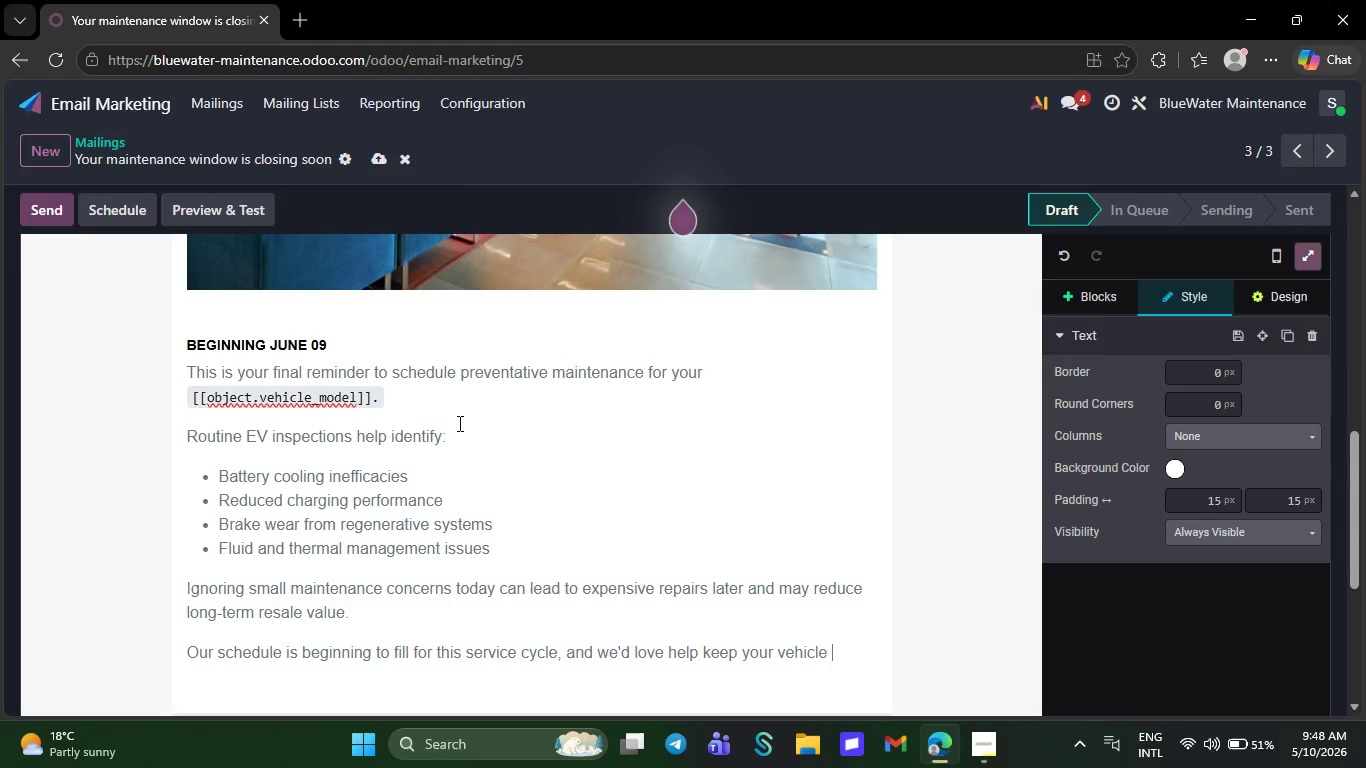 
wait(5.22)
 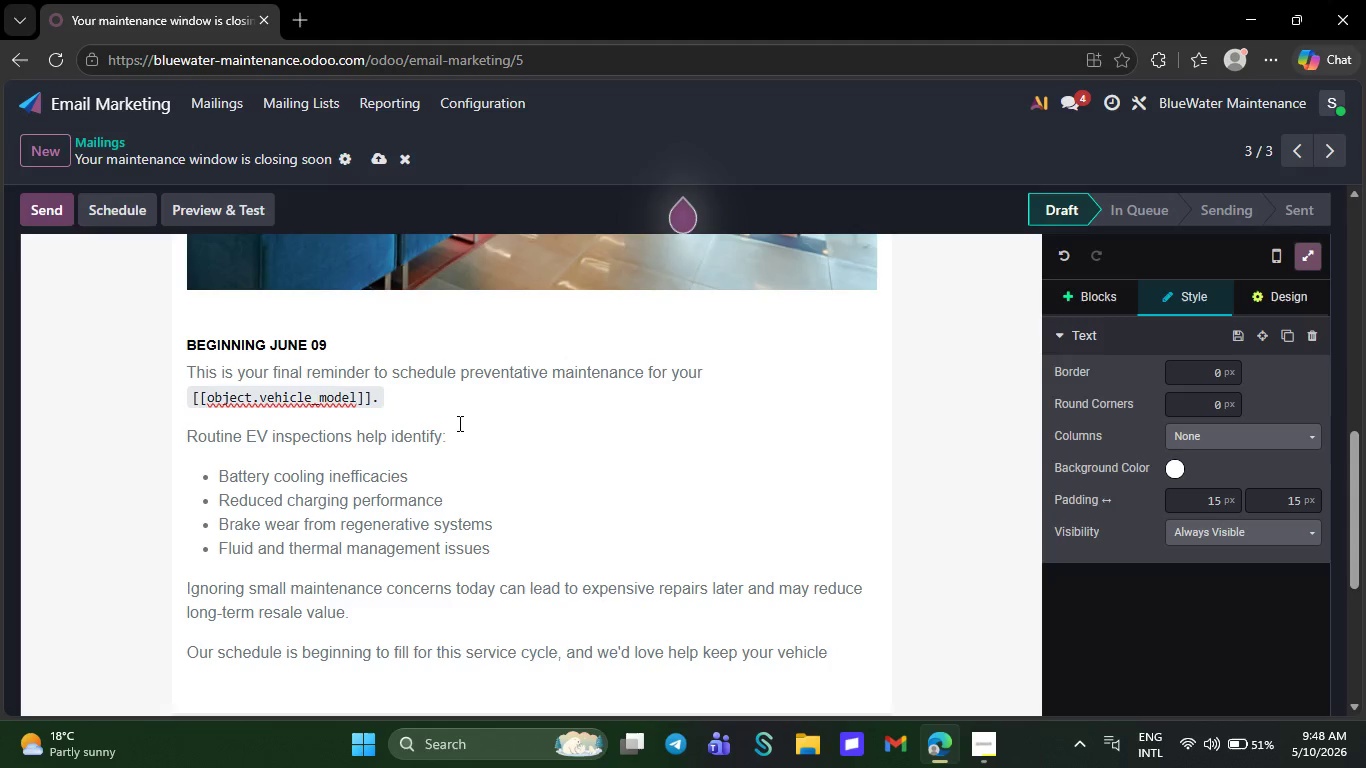 
type(operating safely )
 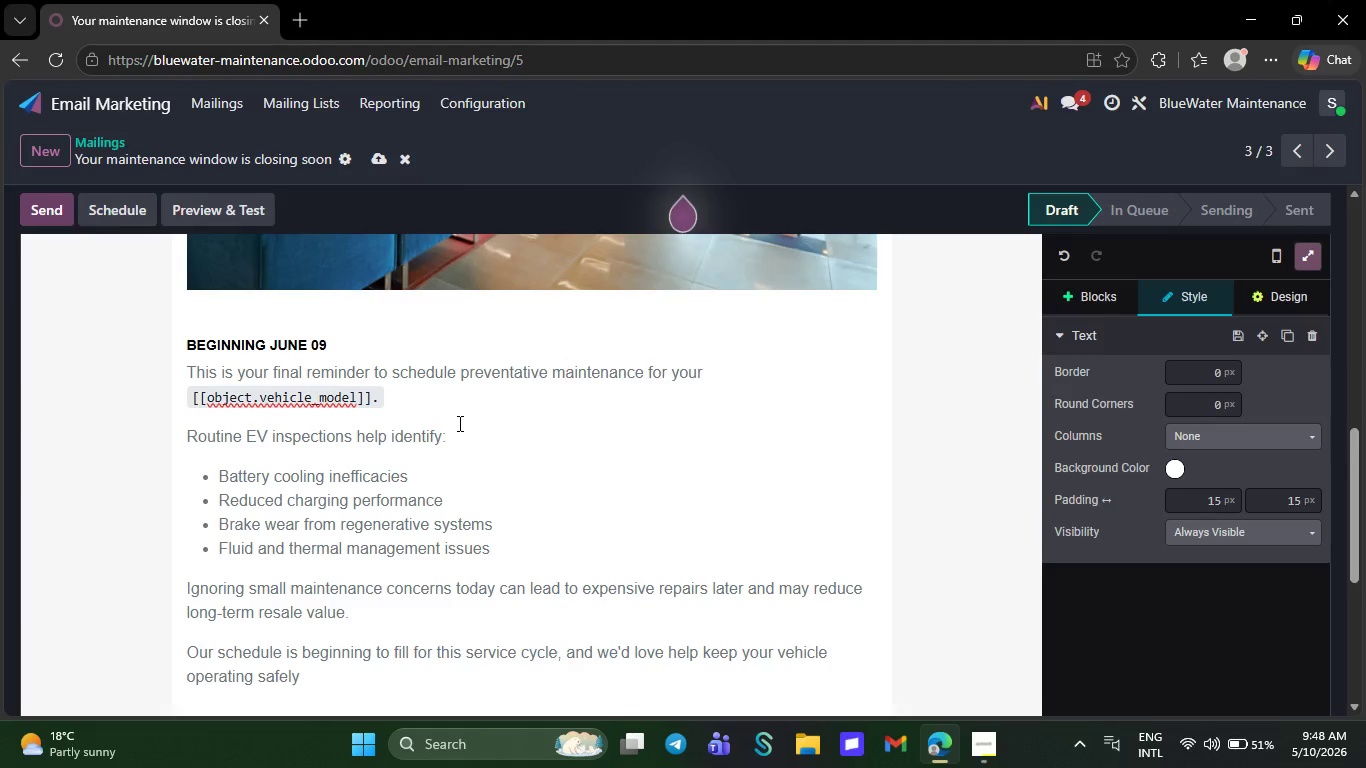 
type(and )
 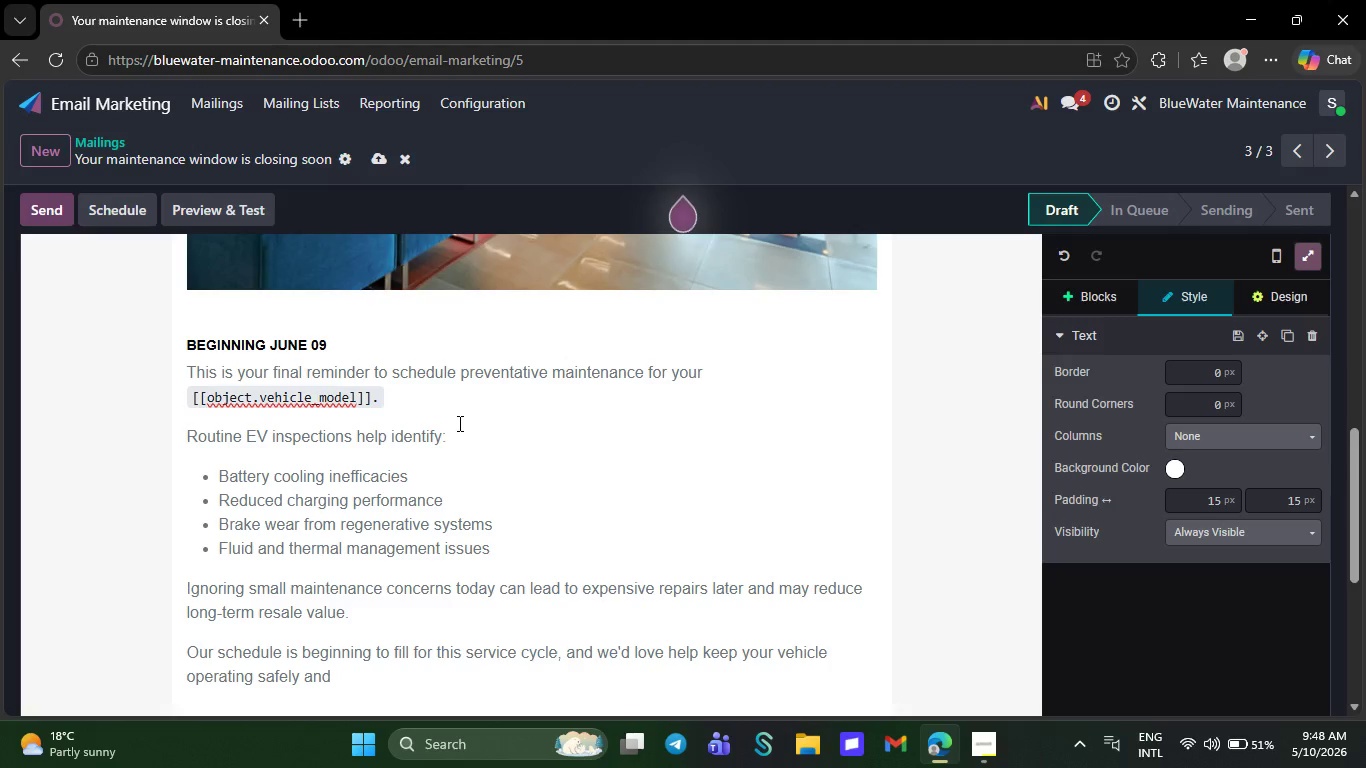 
type(efficiently.)
key(NumpadEnter)
 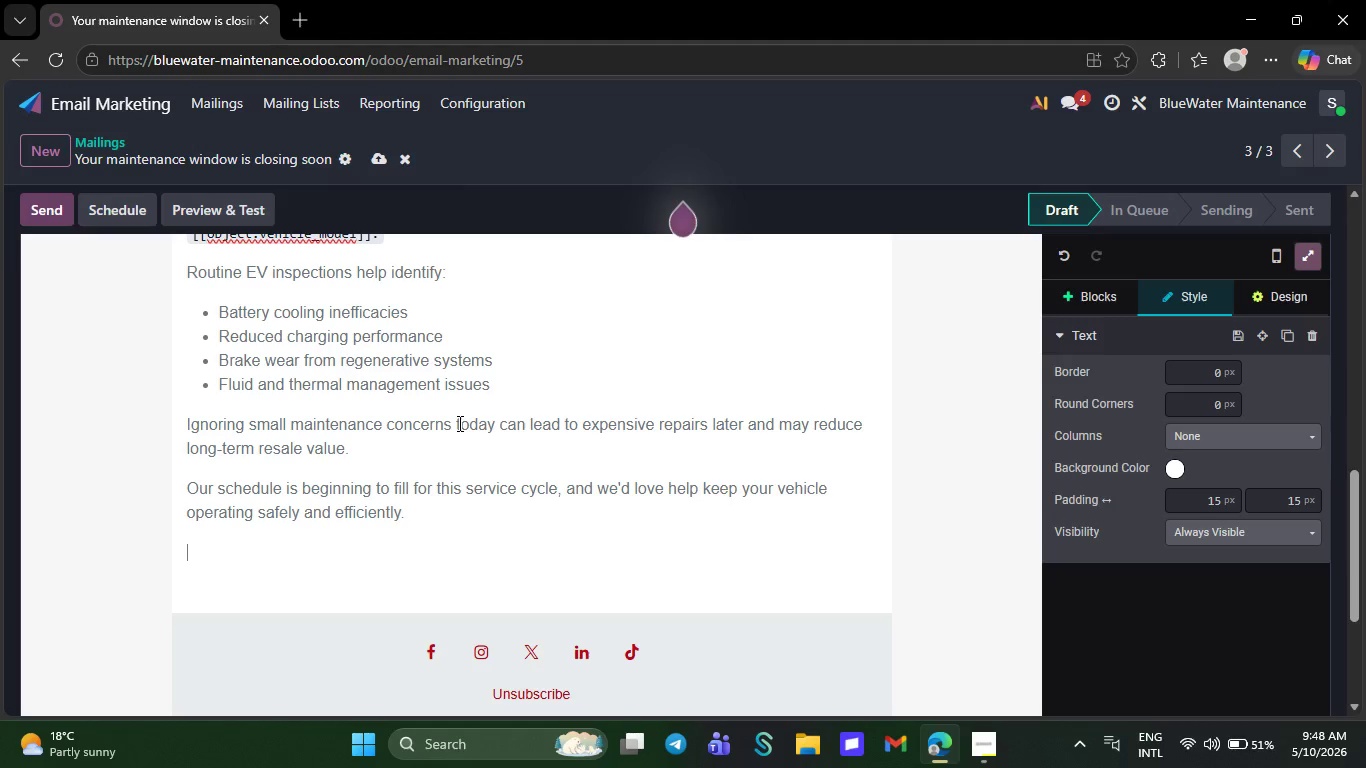 
wait(11.16)
 